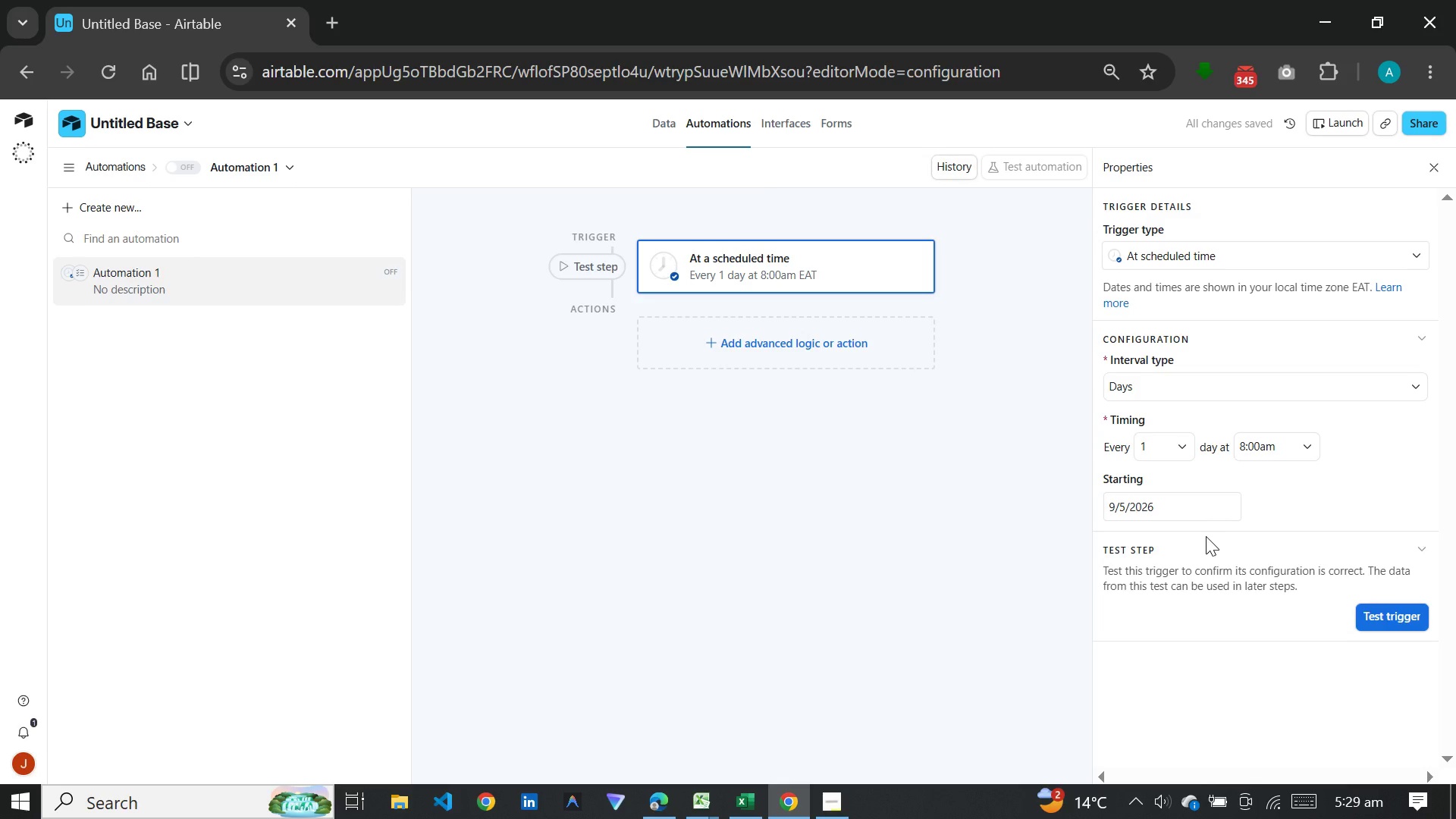 
left_click([730, 338])
 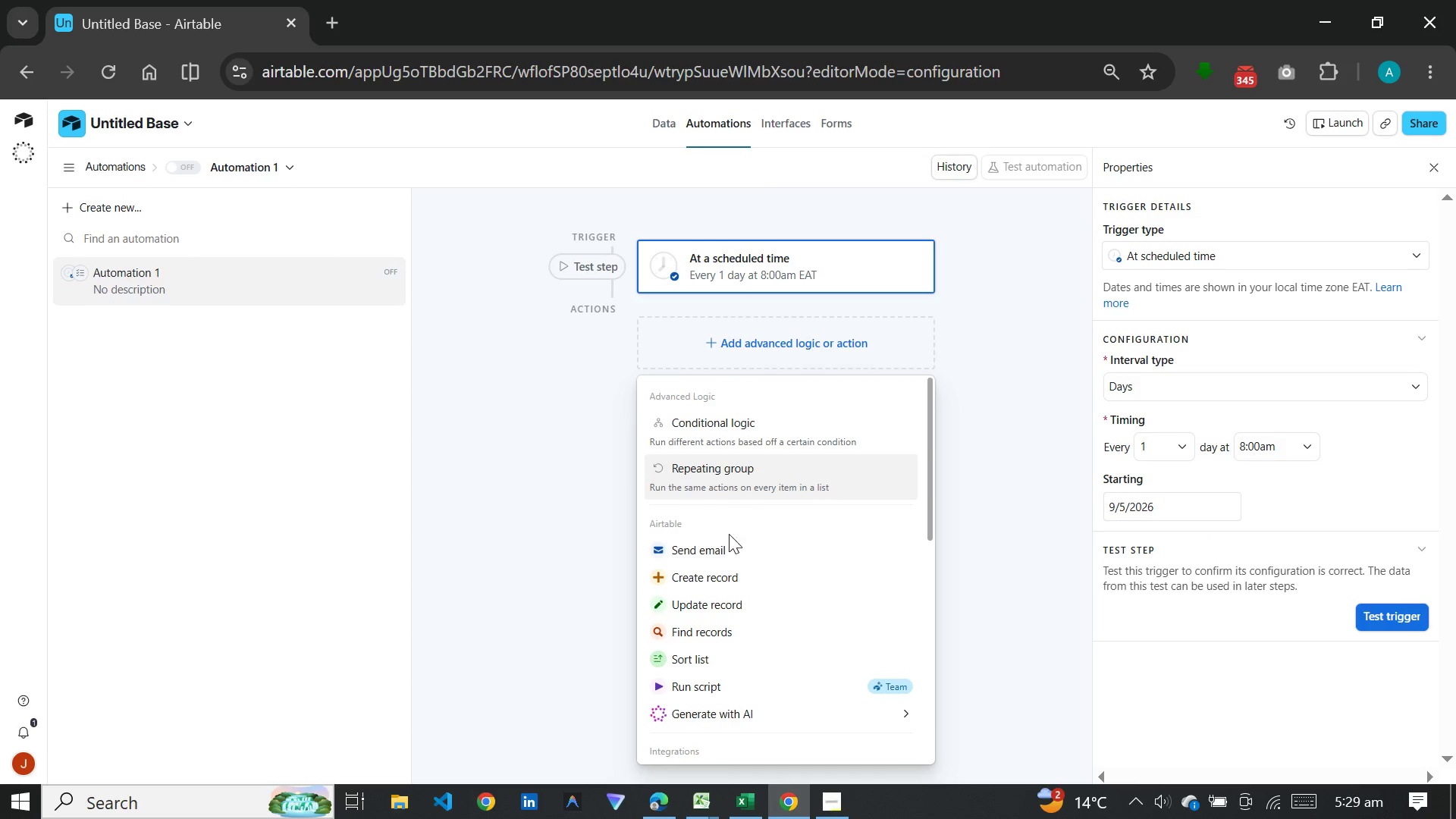 
wait(5.59)
 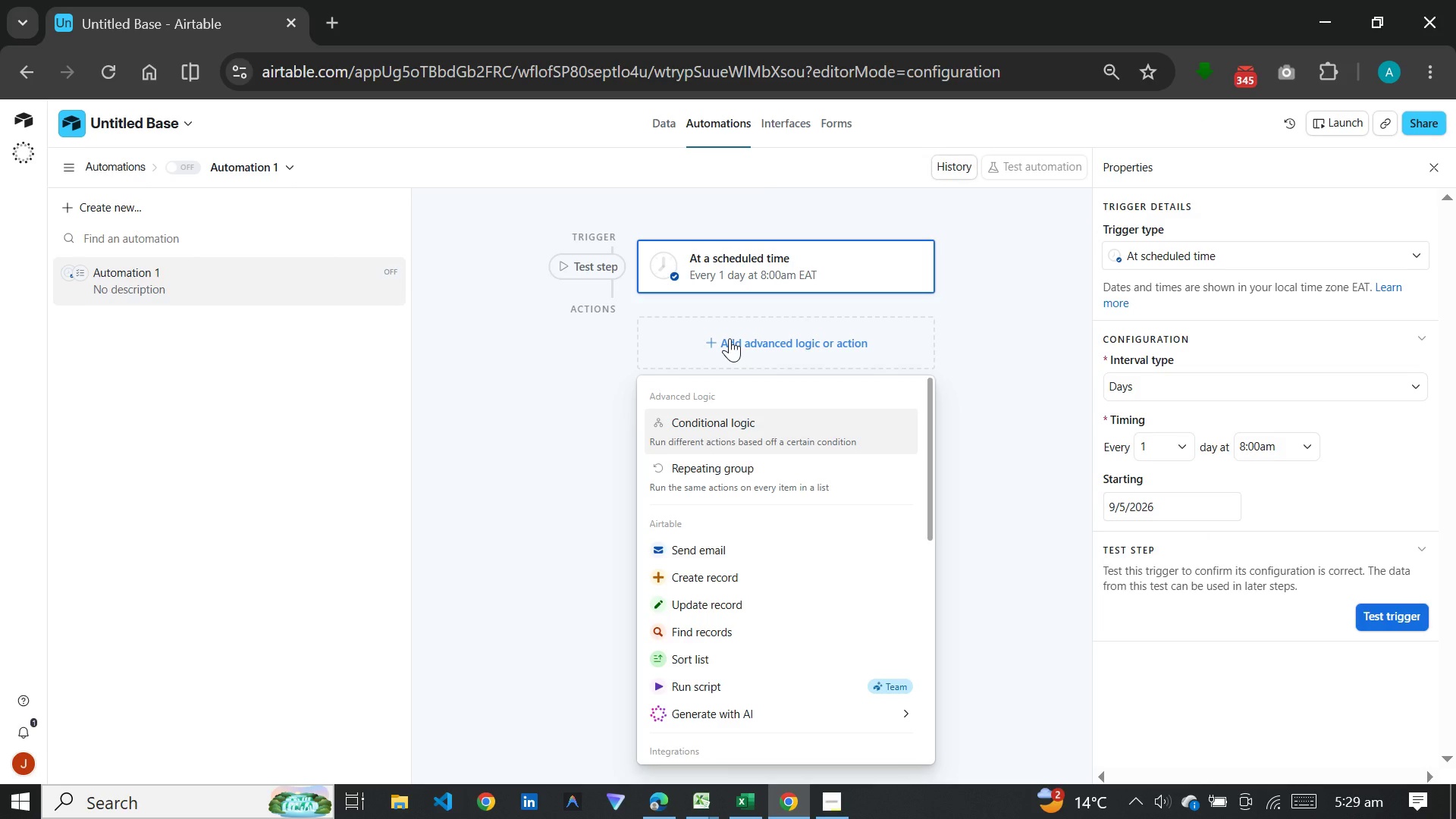 
left_click([715, 625])
 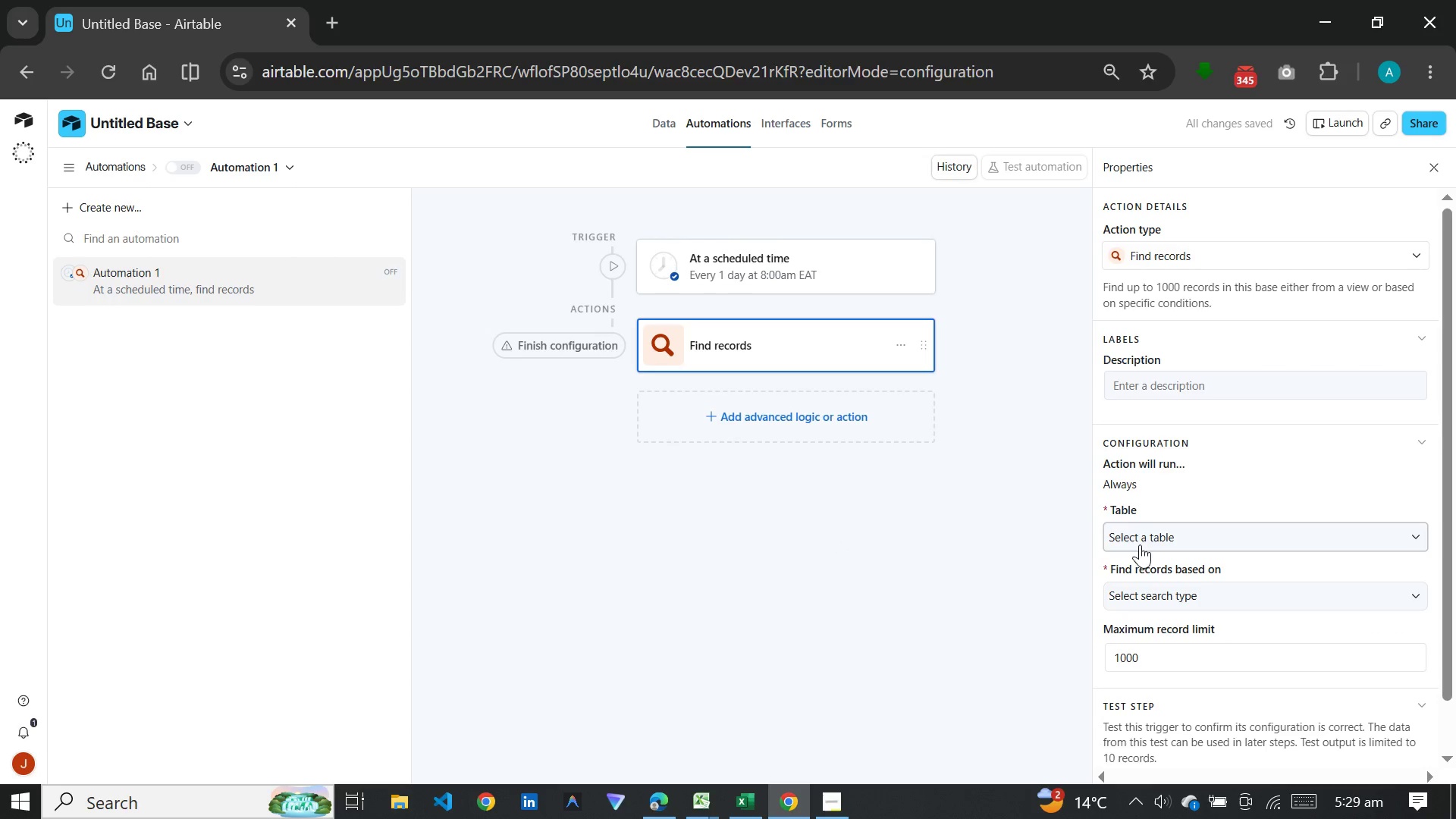 
wait(6.5)
 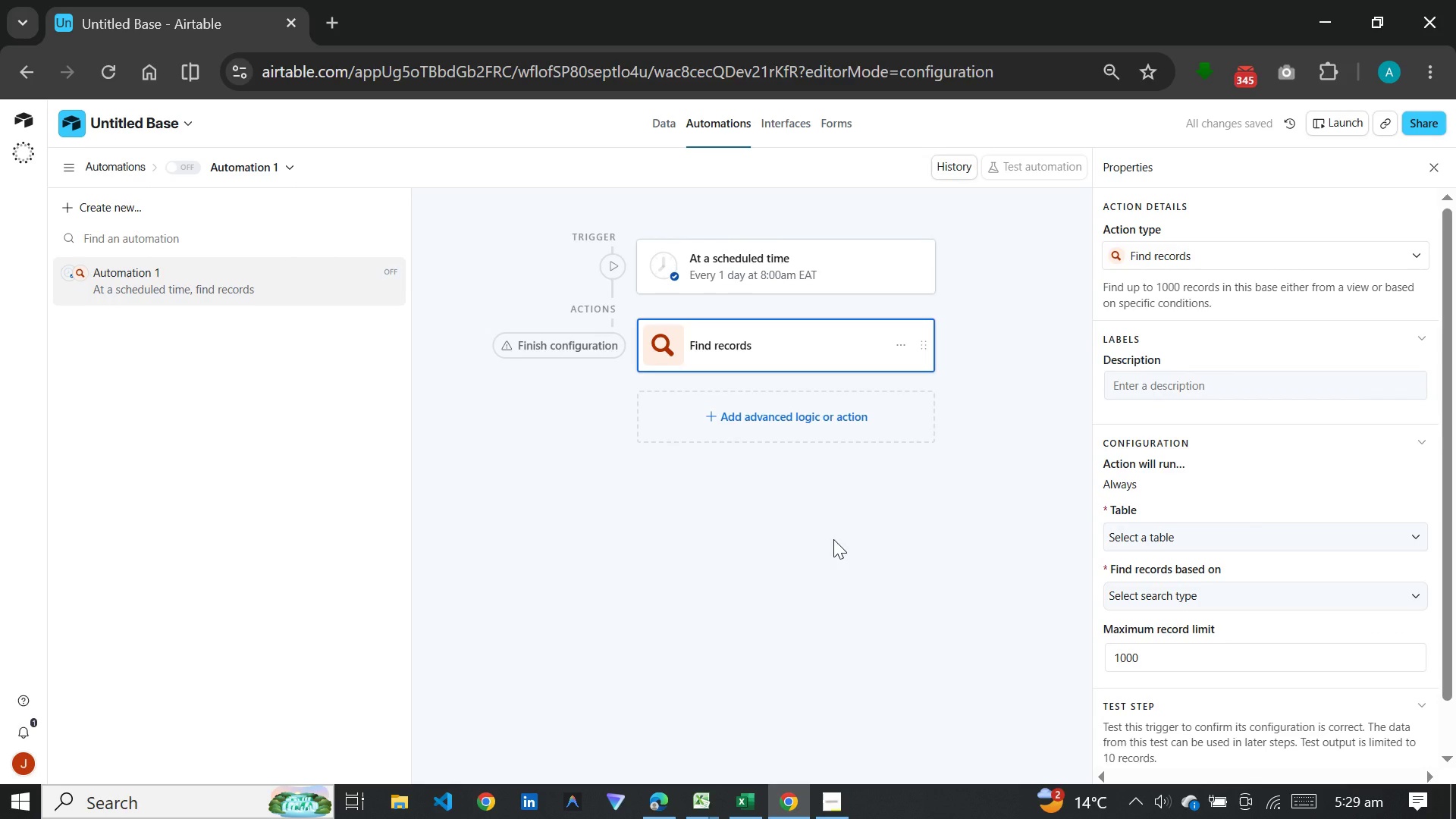 
left_click([1177, 535])
 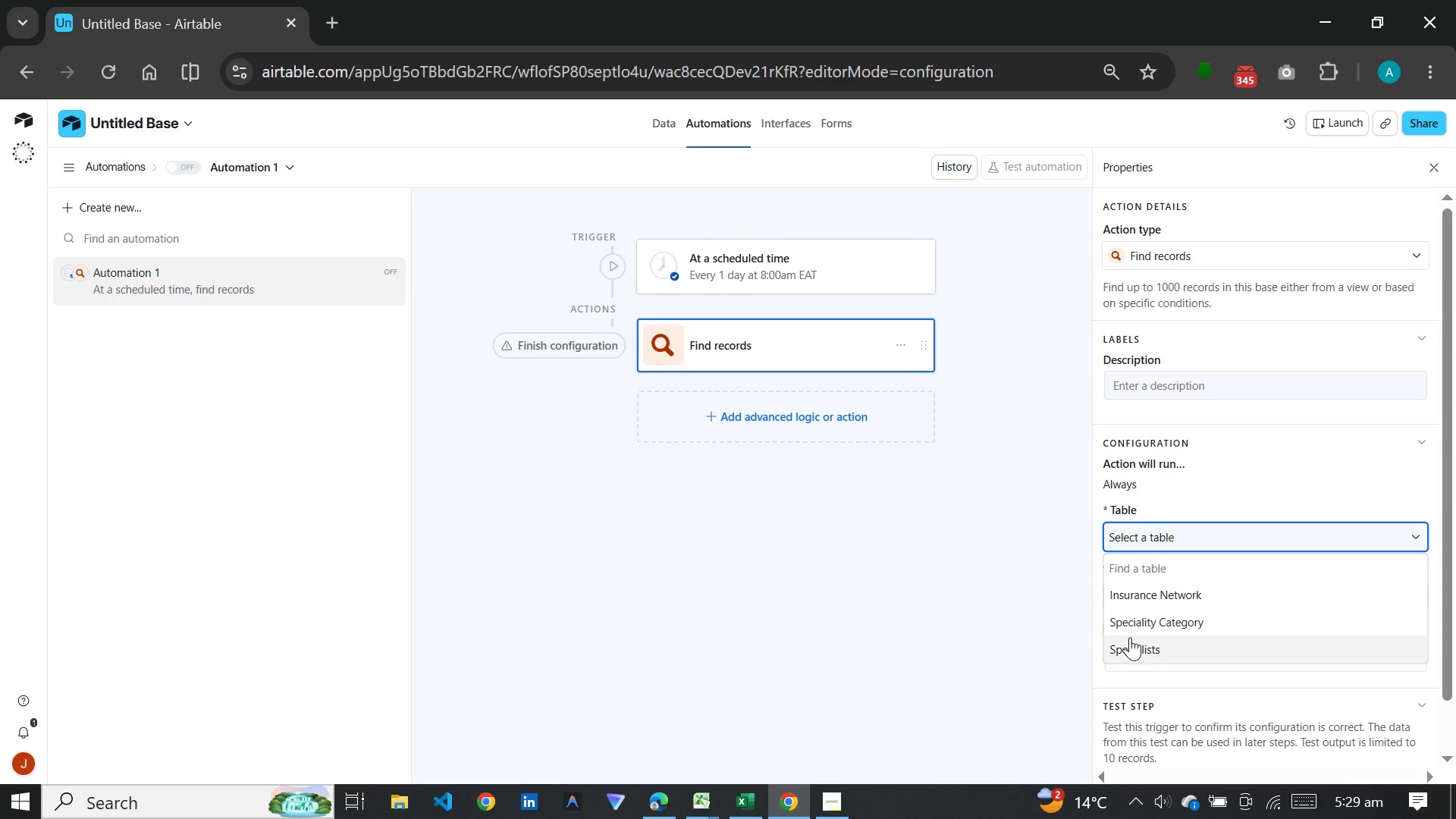 
left_click([1130, 643])
 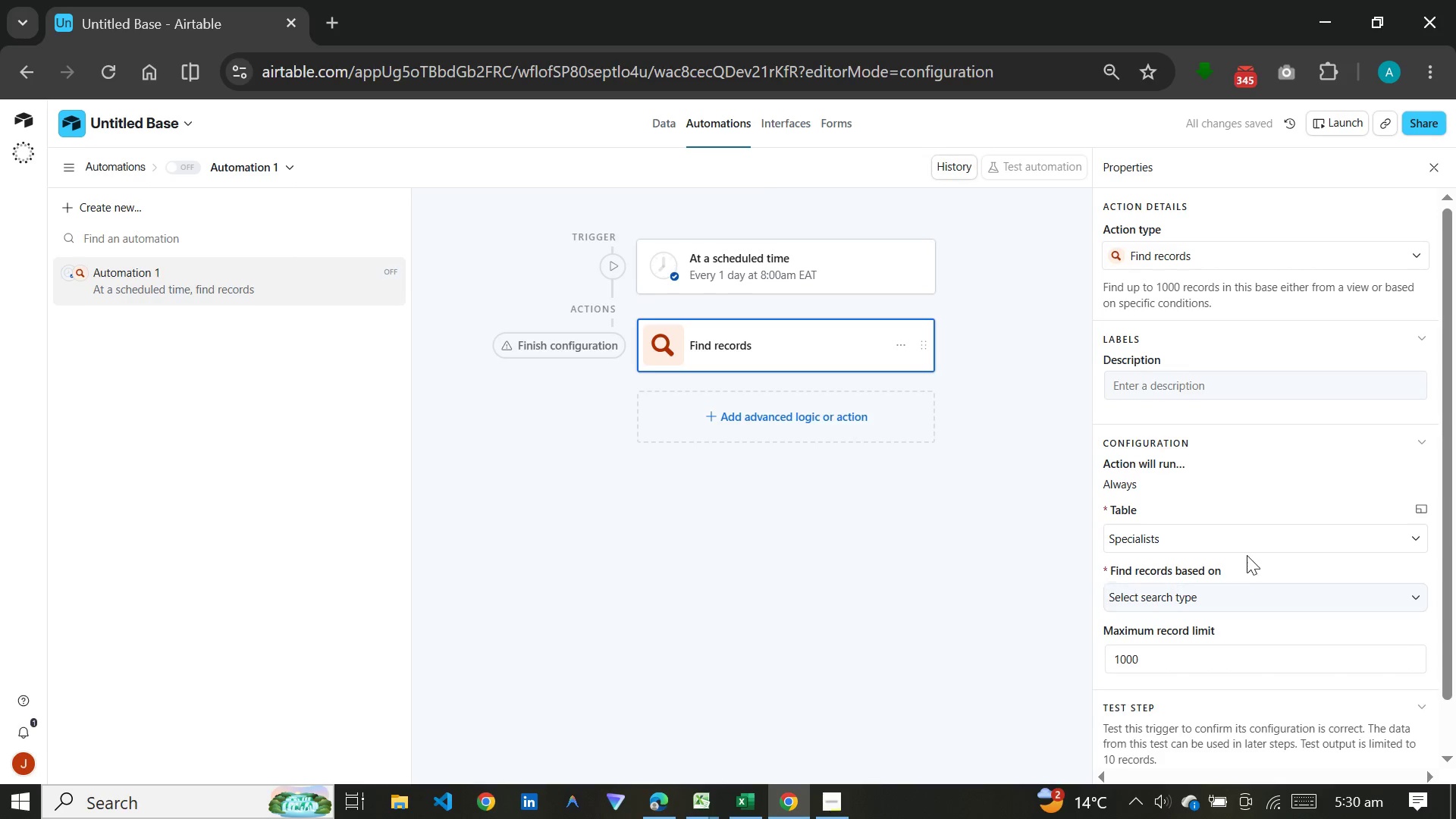 
wait(6.59)
 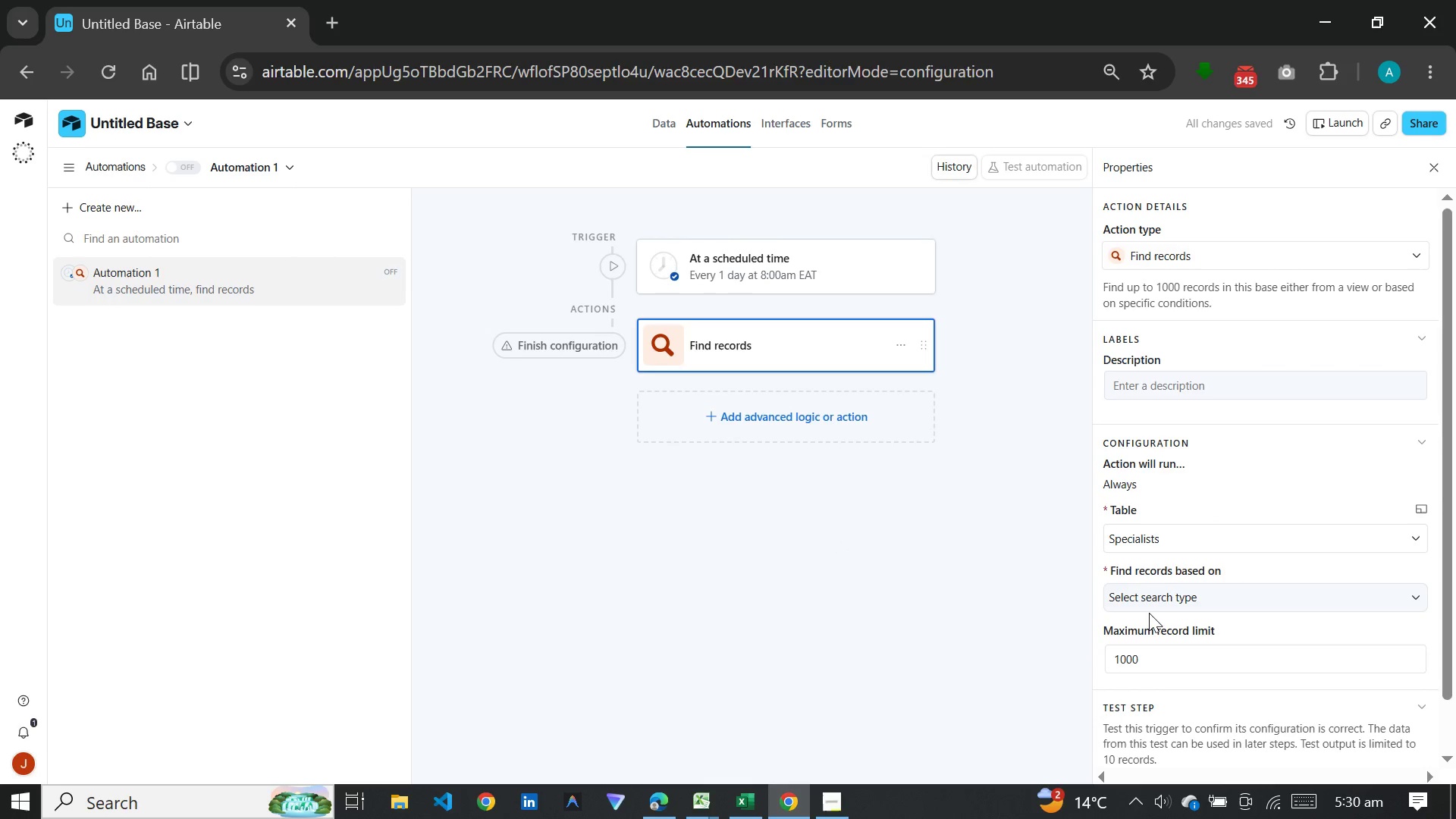 
scroll: coordinate [1219, 656], scroll_direction: down, amount: 3.0
 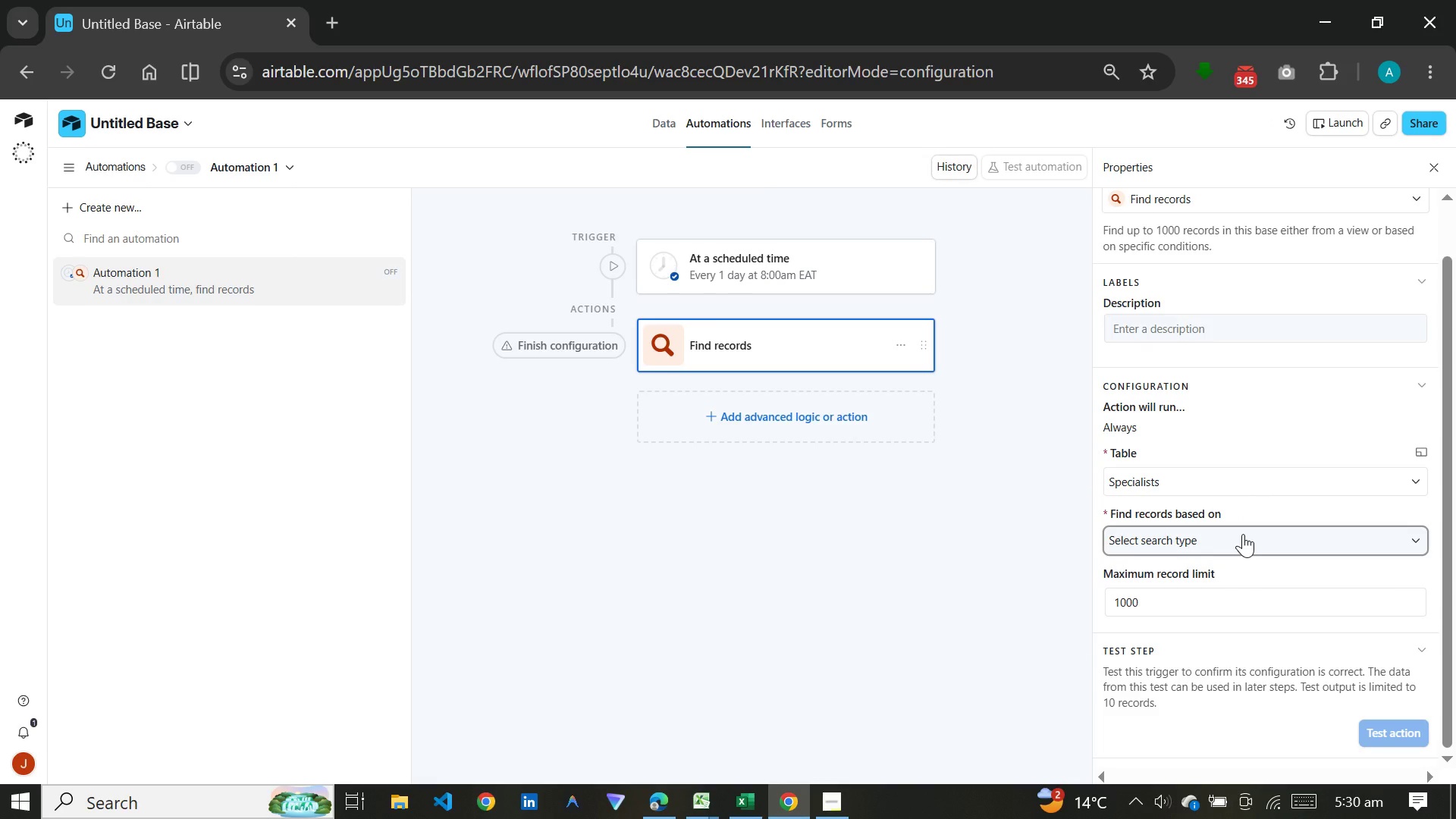 
wait(7.29)
 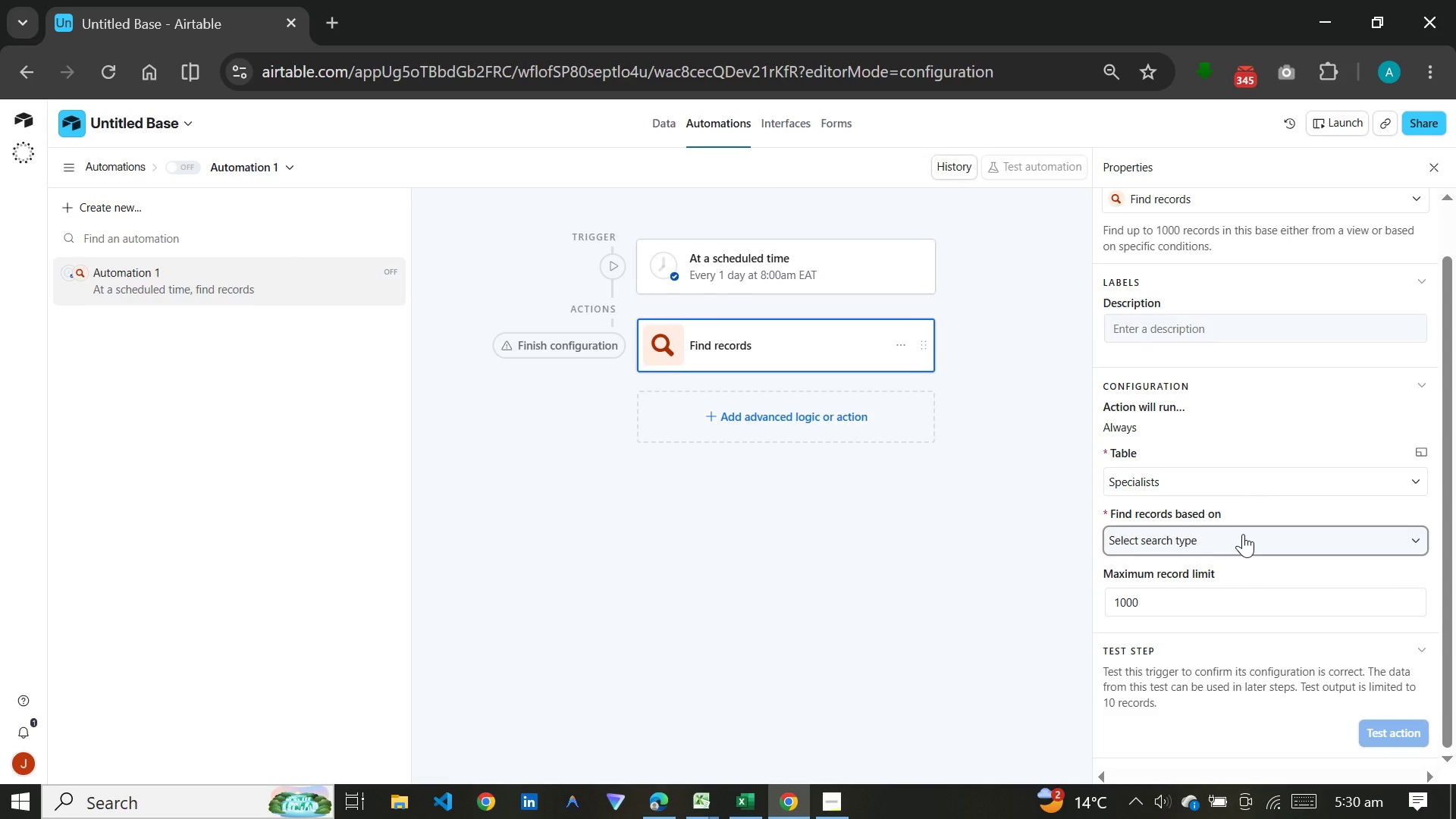 
left_click([1243, 534])
 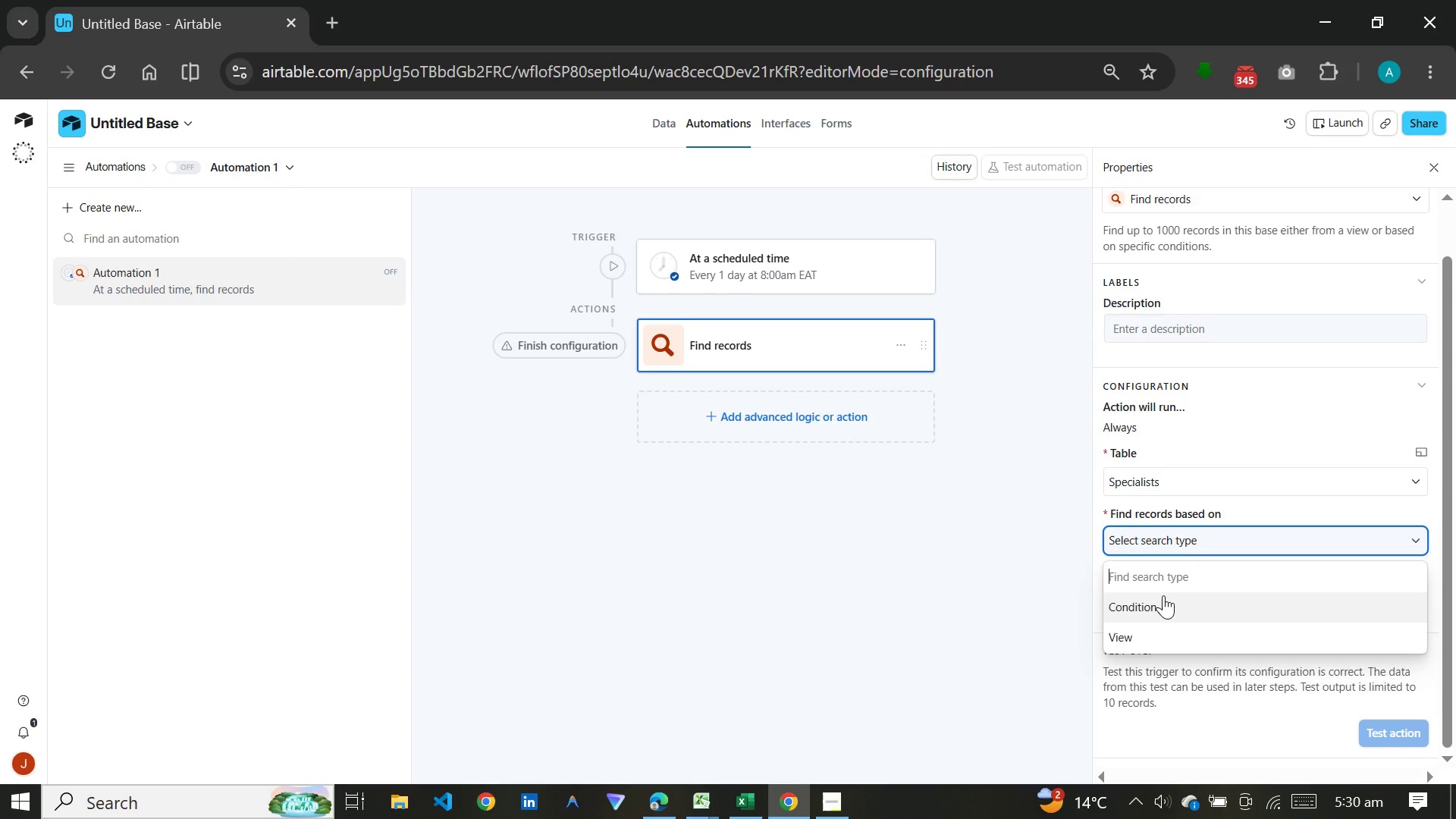 
left_click([1163, 595])
 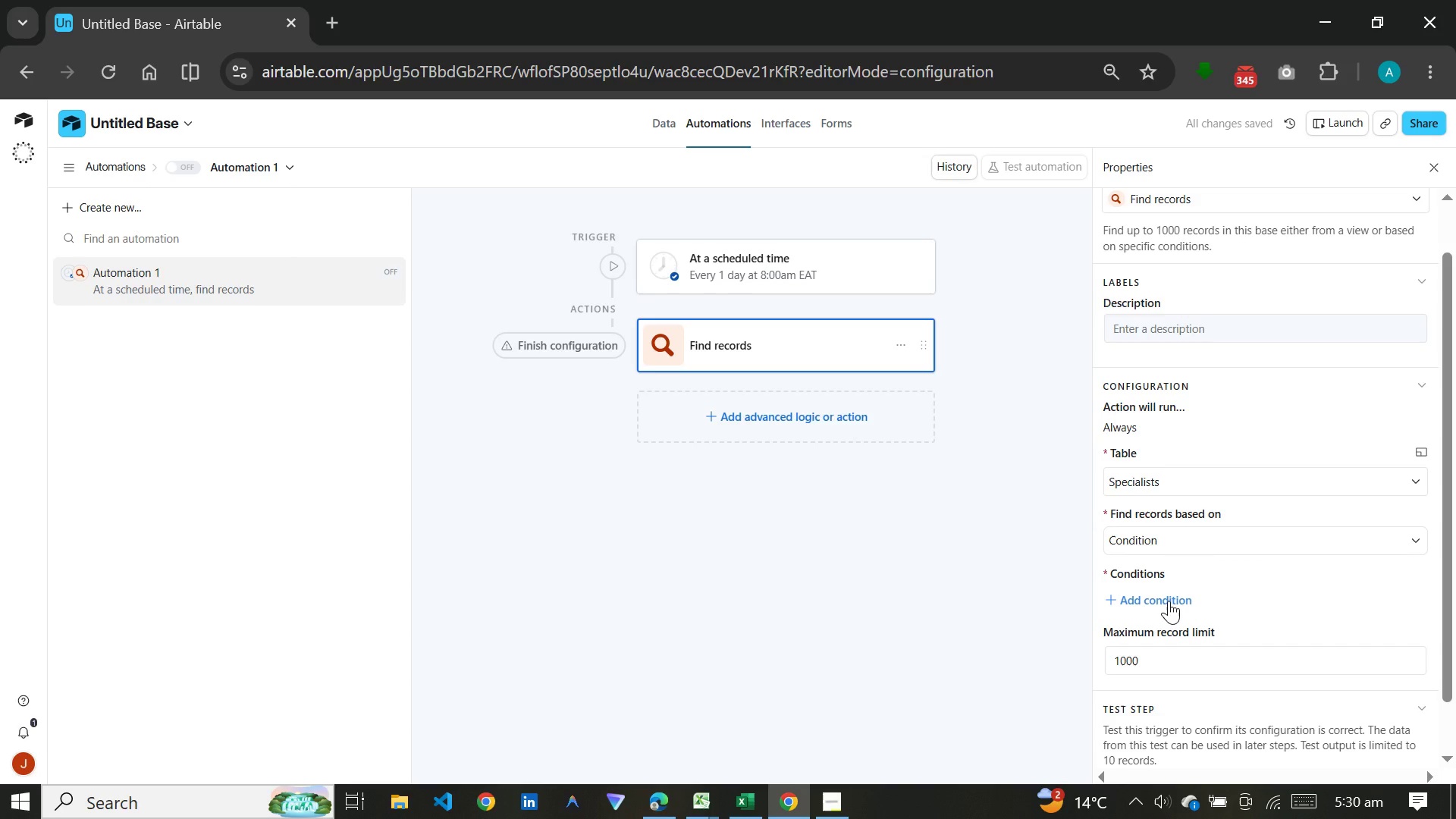 
left_click([1166, 593])
 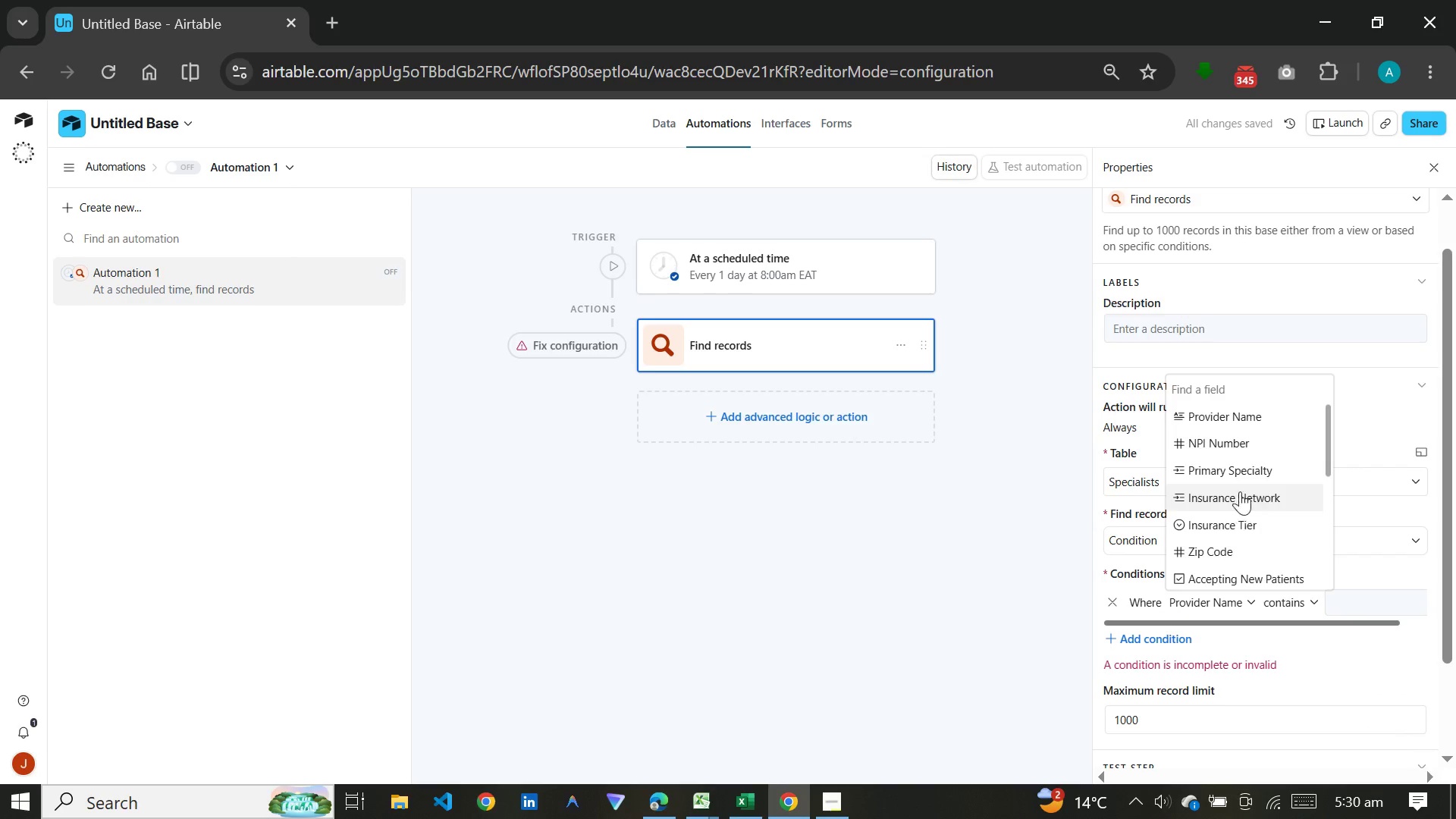 
scroll: coordinate [1237, 538], scroll_direction: down, amount: 2.0
 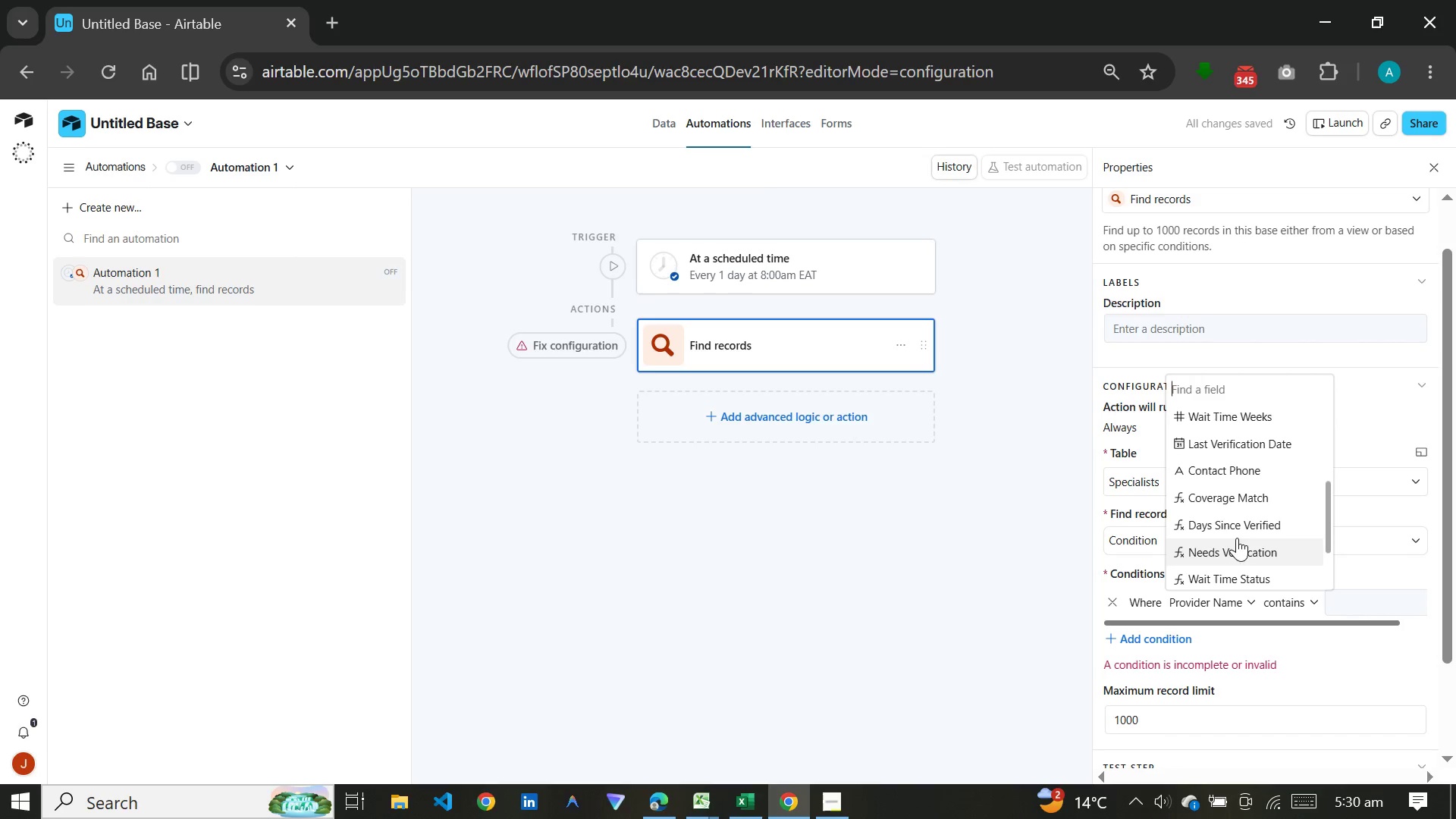 
left_click([1240, 519])
 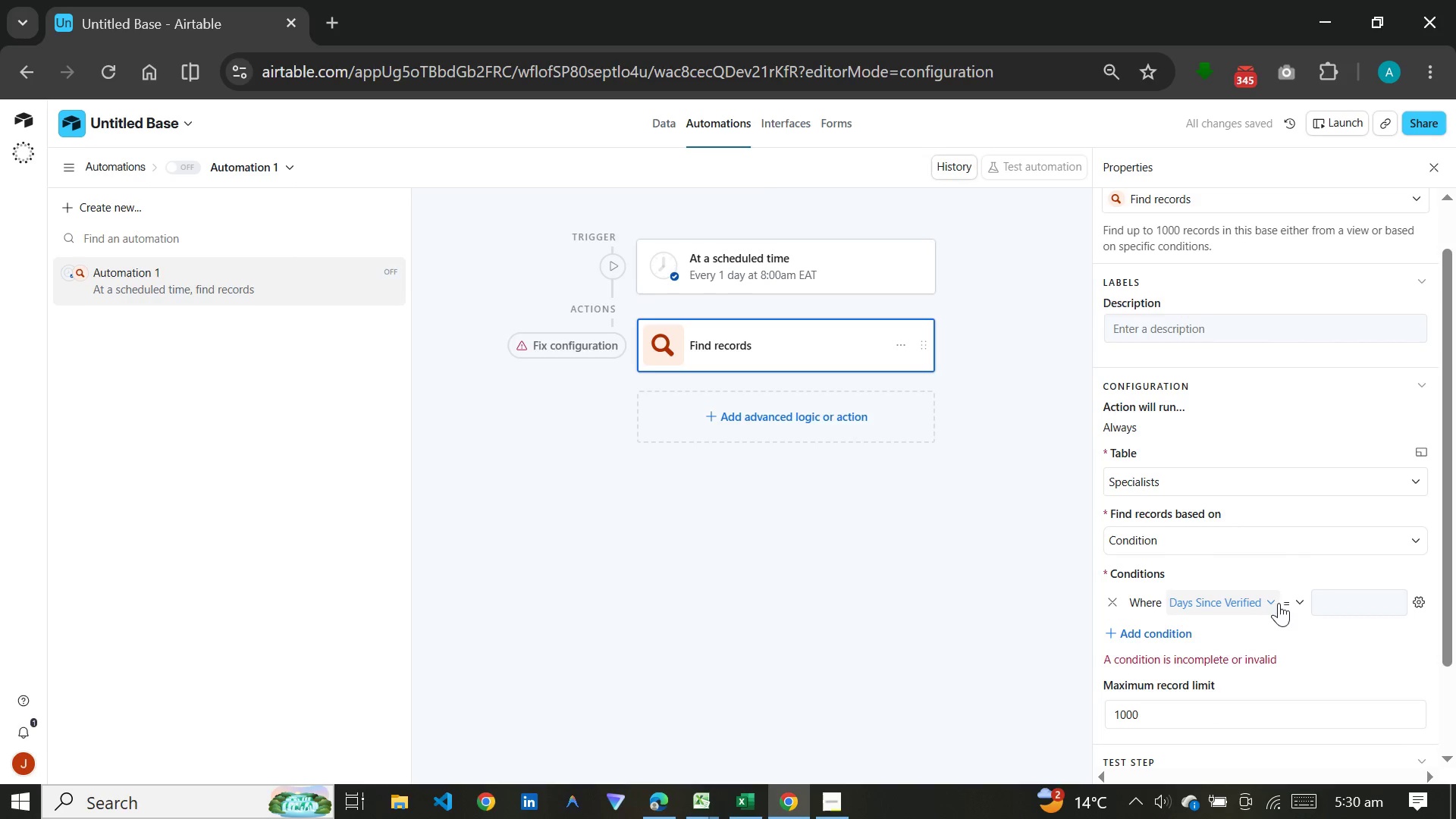 
left_click([1283, 601])
 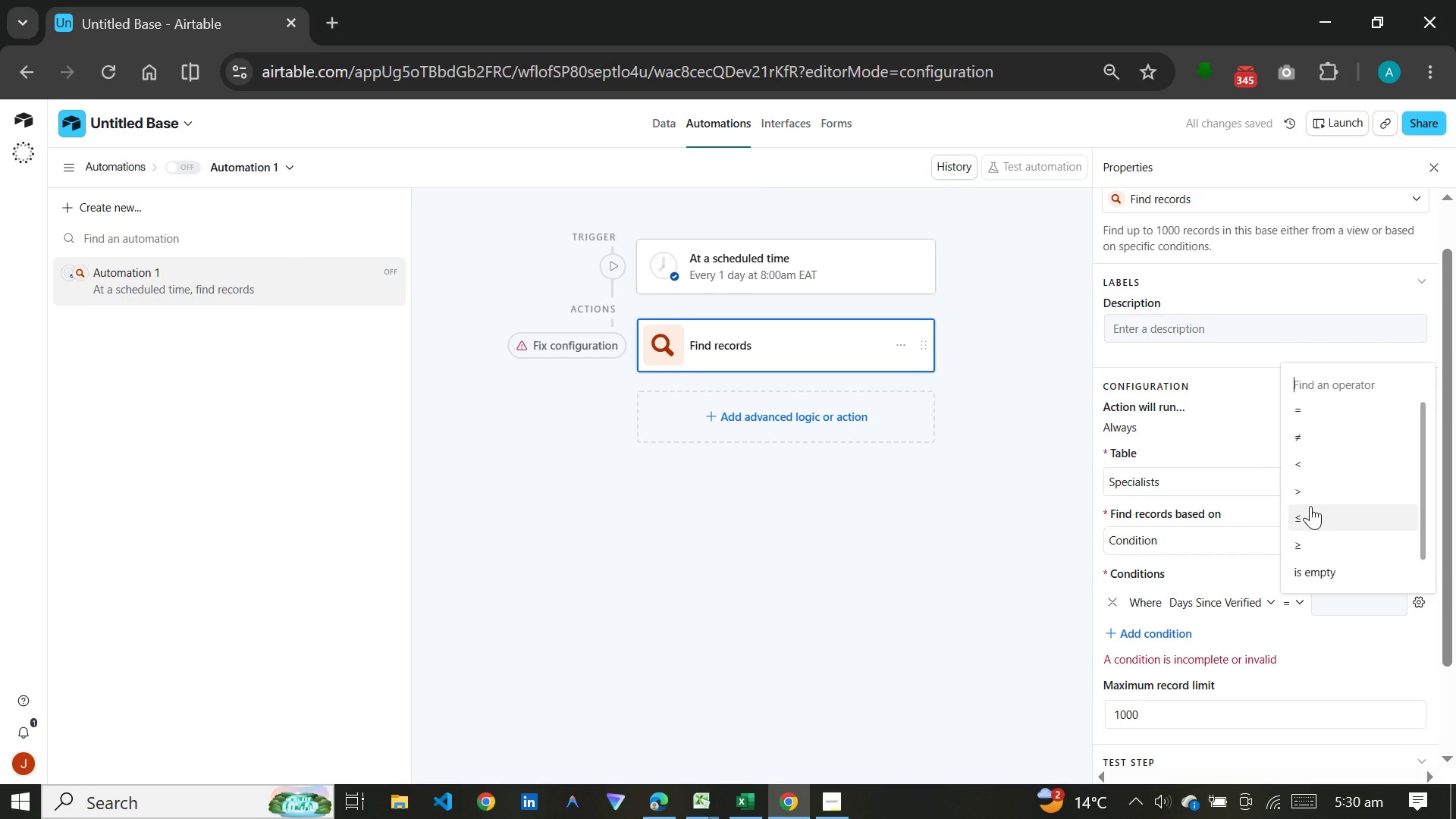 
left_click([1310, 488])
 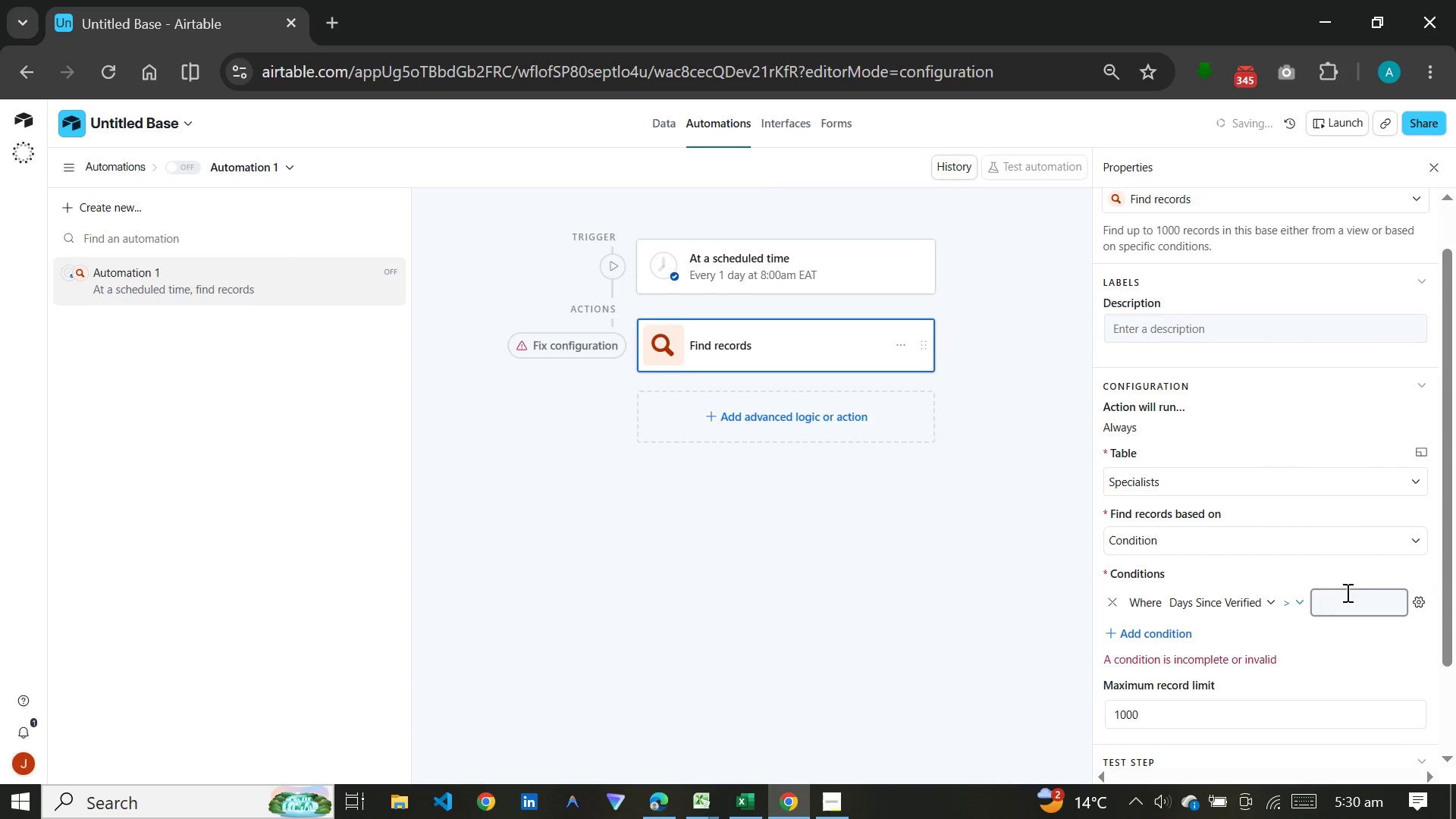 
left_click([1346, 596])
 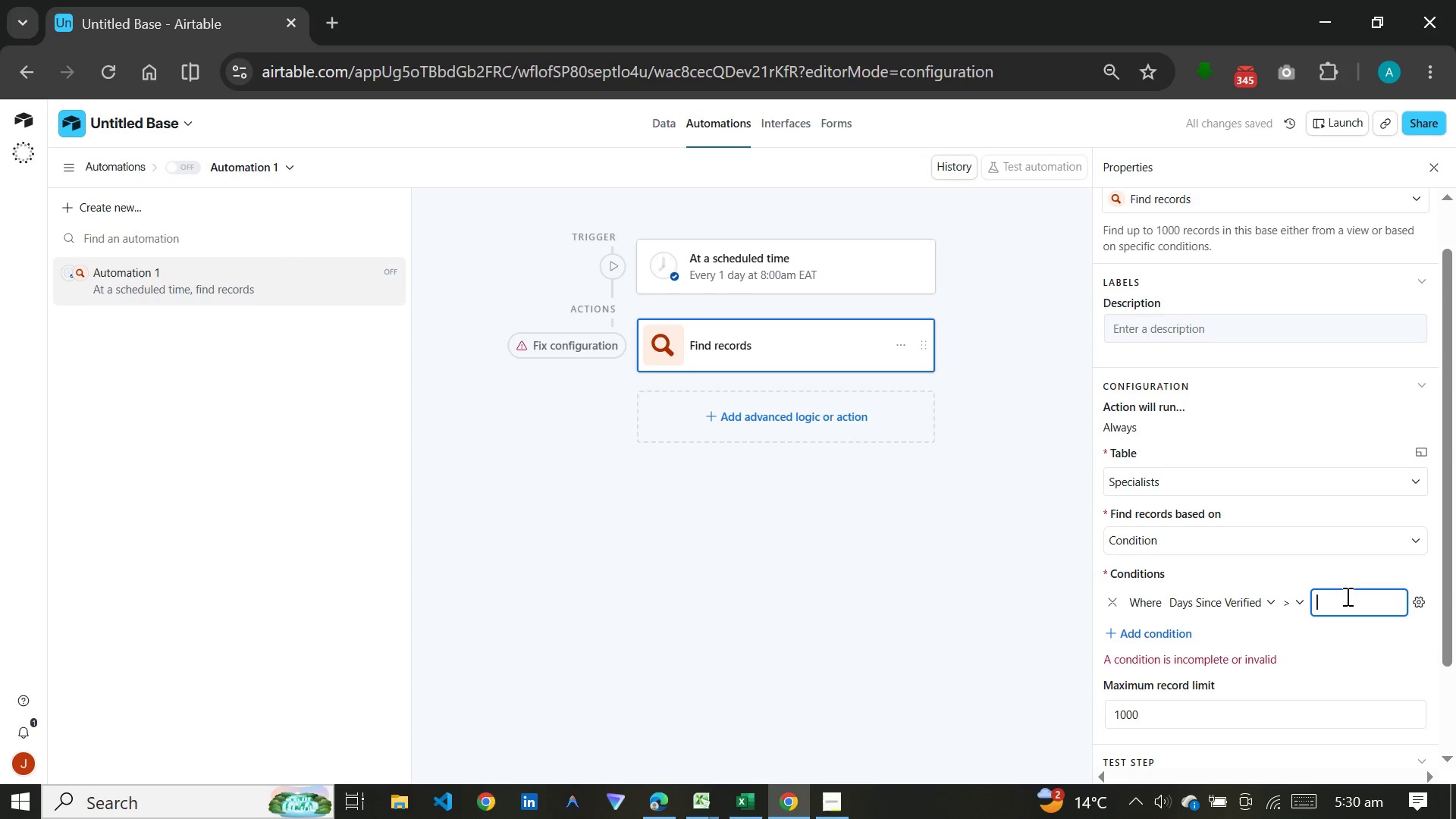 
type(90)
 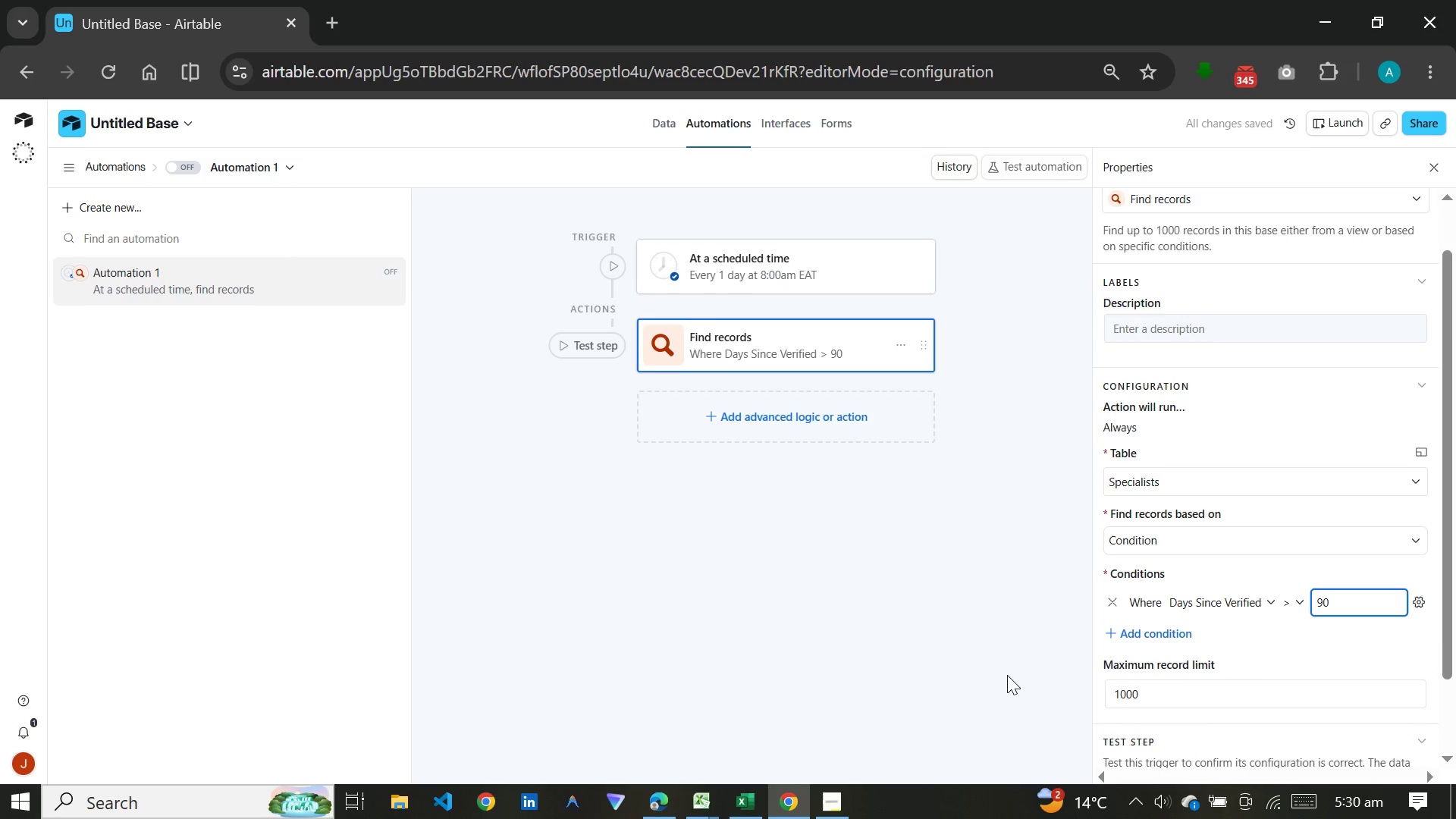 
wait(5.08)
 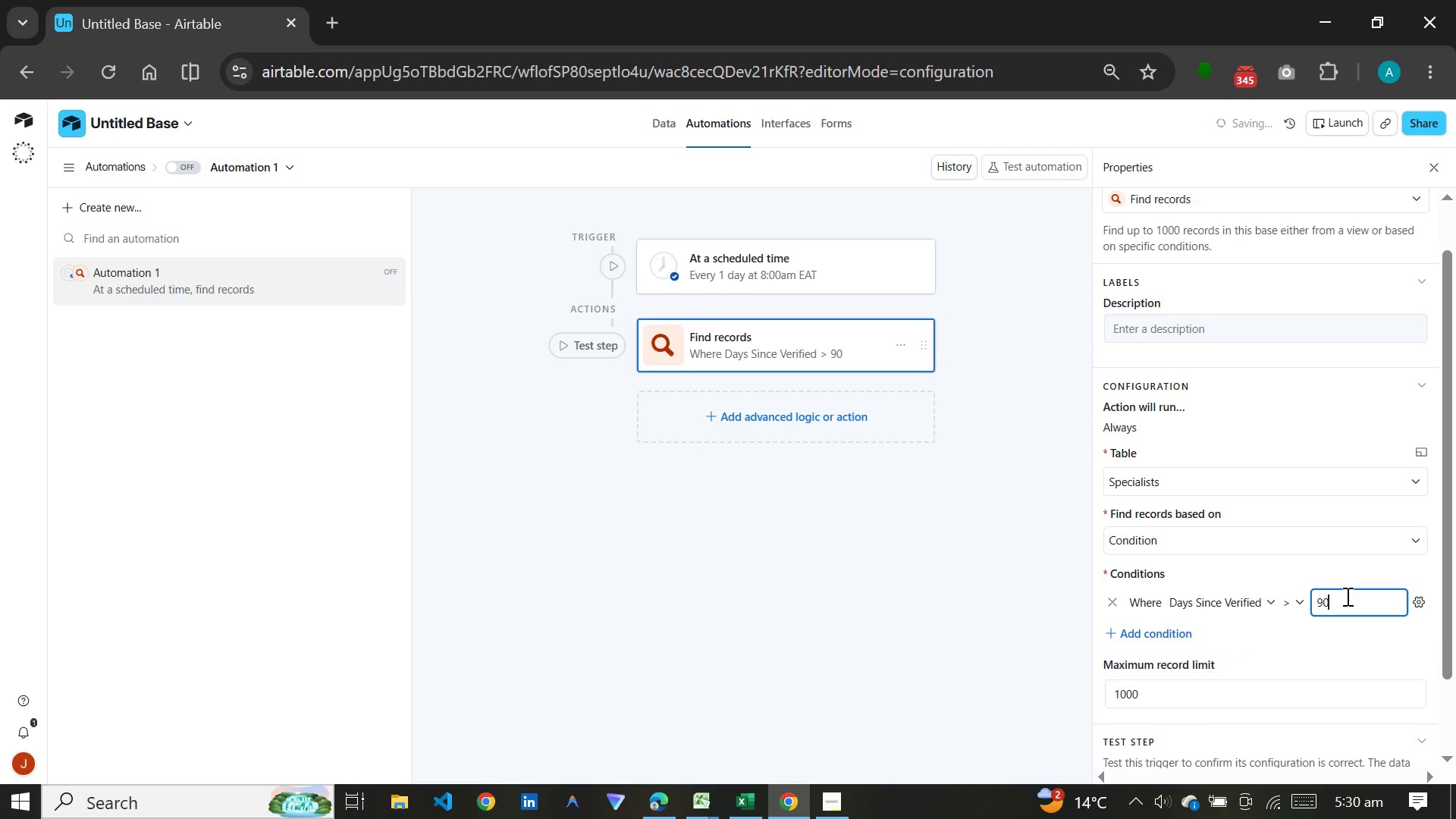 
scroll: coordinate [1162, 612], scroll_direction: down, amount: 3.0
 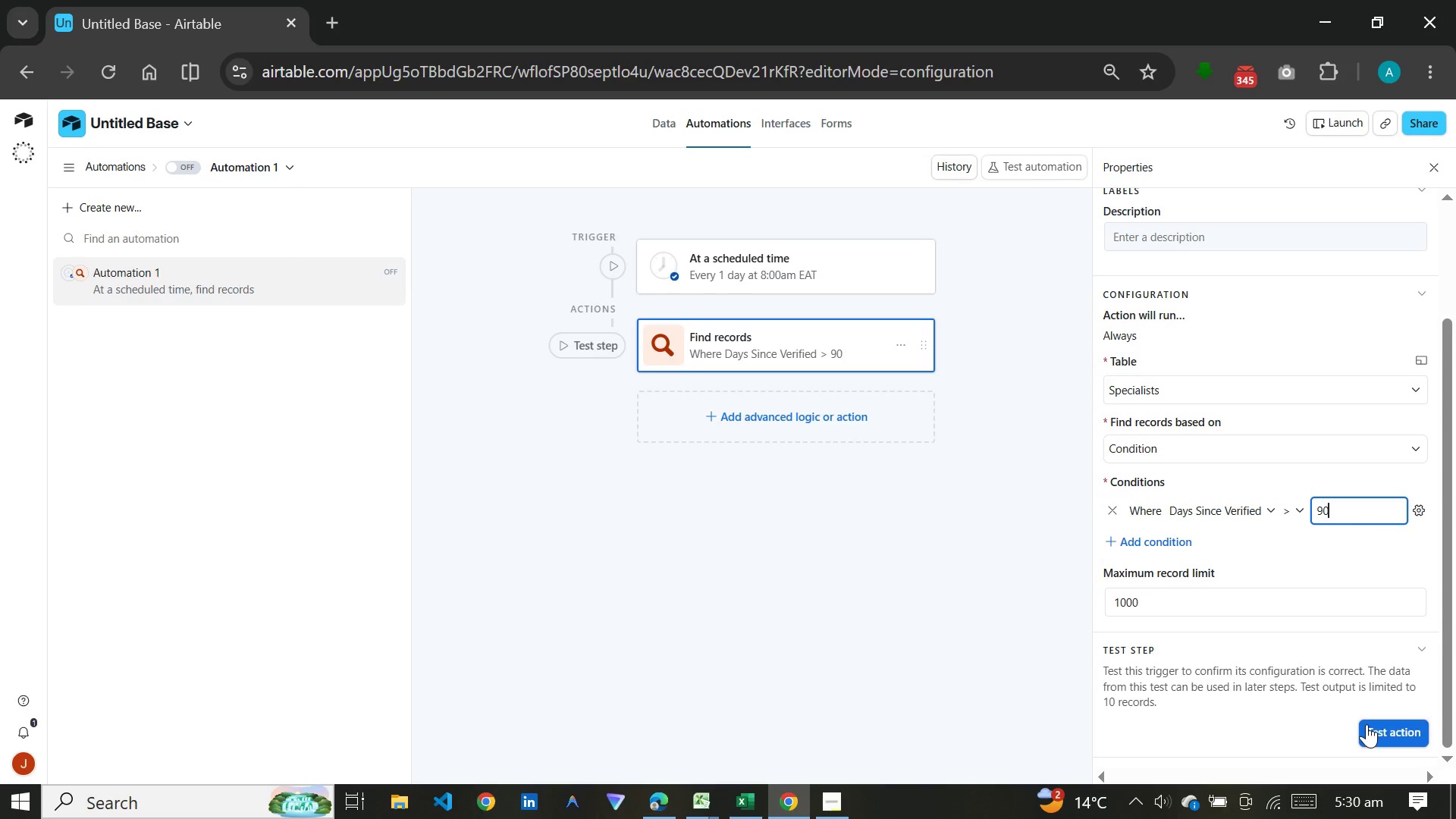 
wait(8.75)
 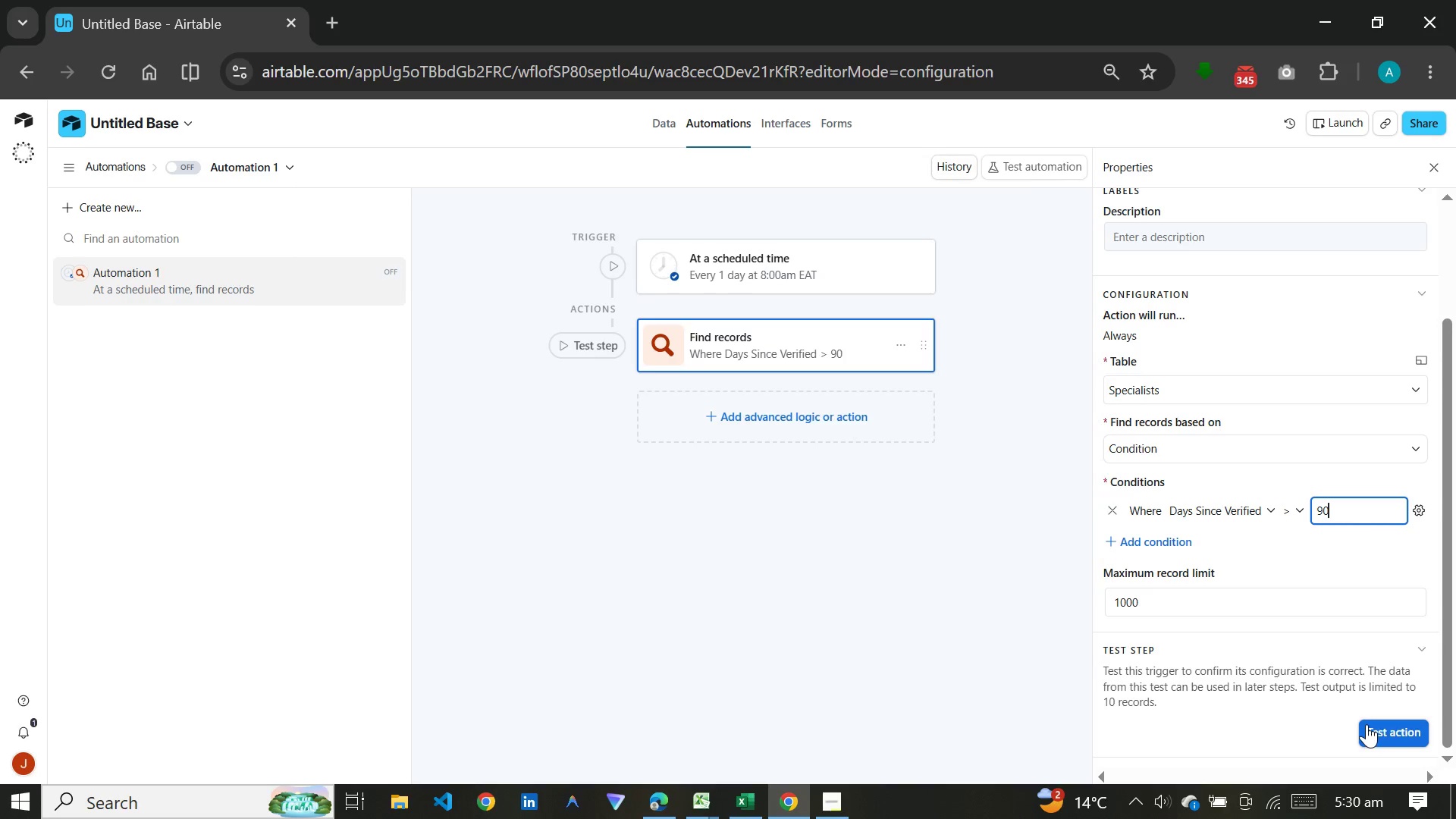 
left_click([793, 413])
 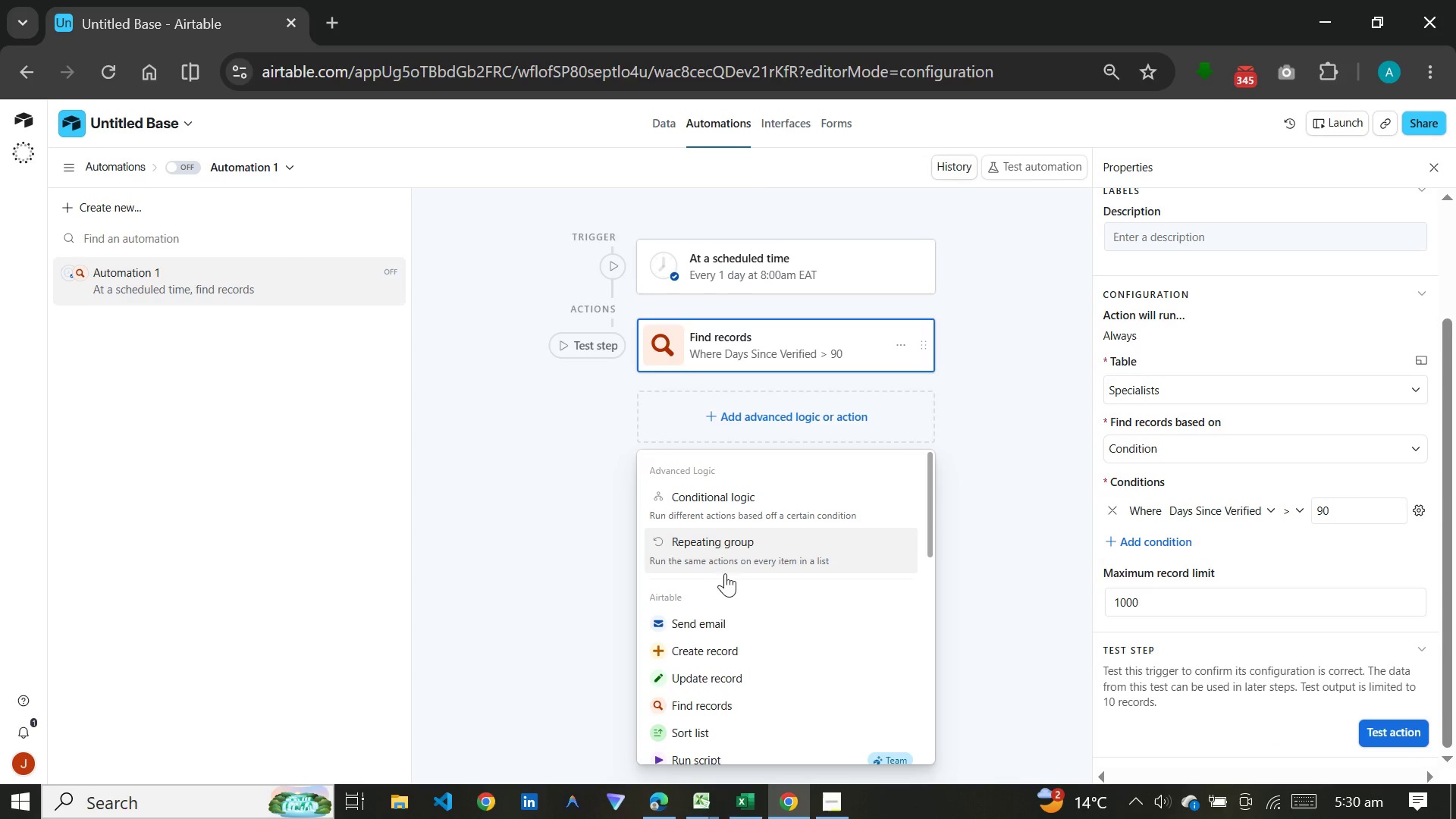 
left_click([708, 621])
 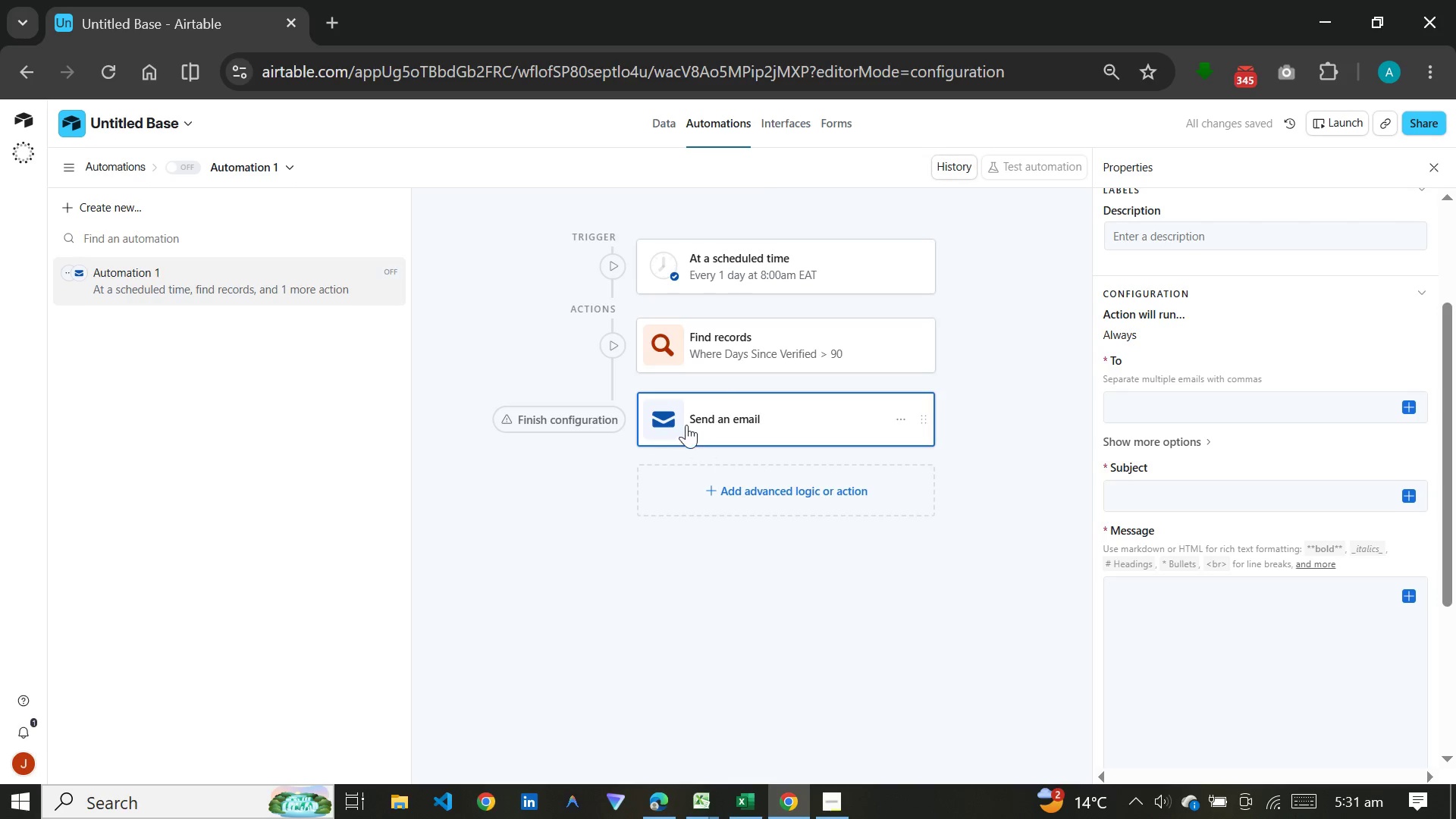 
wait(7.7)
 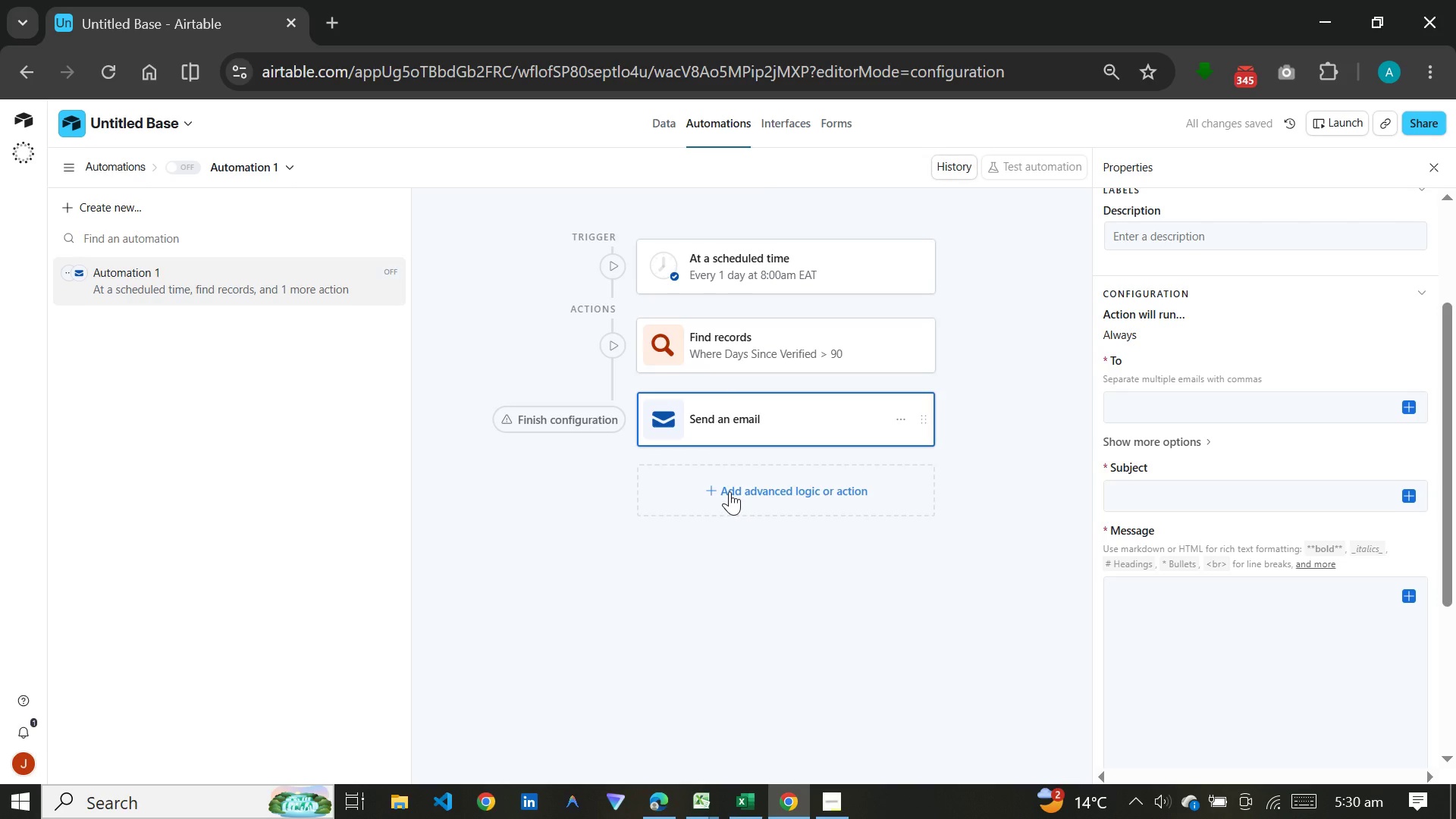 
left_click([1215, 416])
 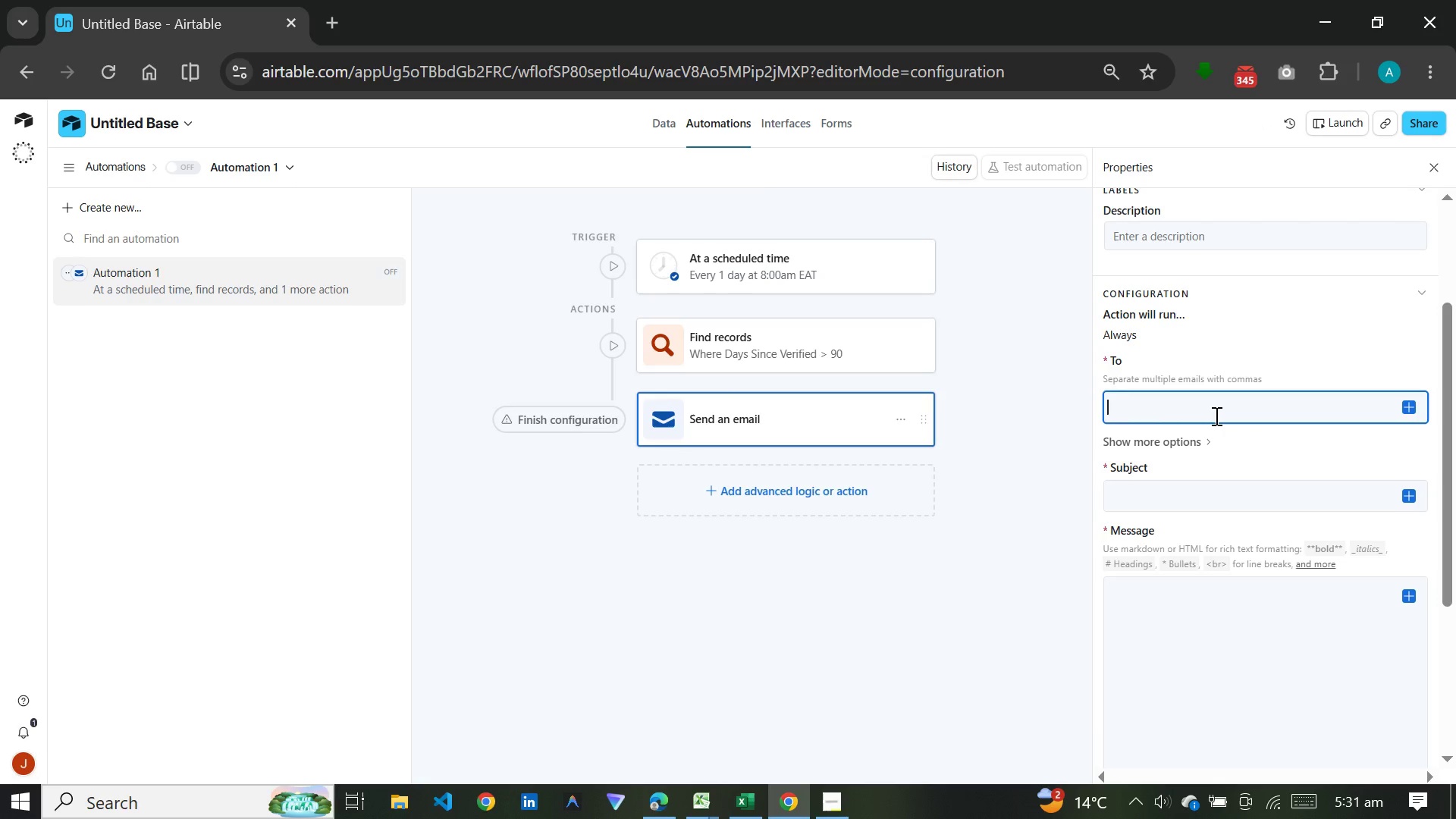 
type(abdulgeniabdulaziz)
 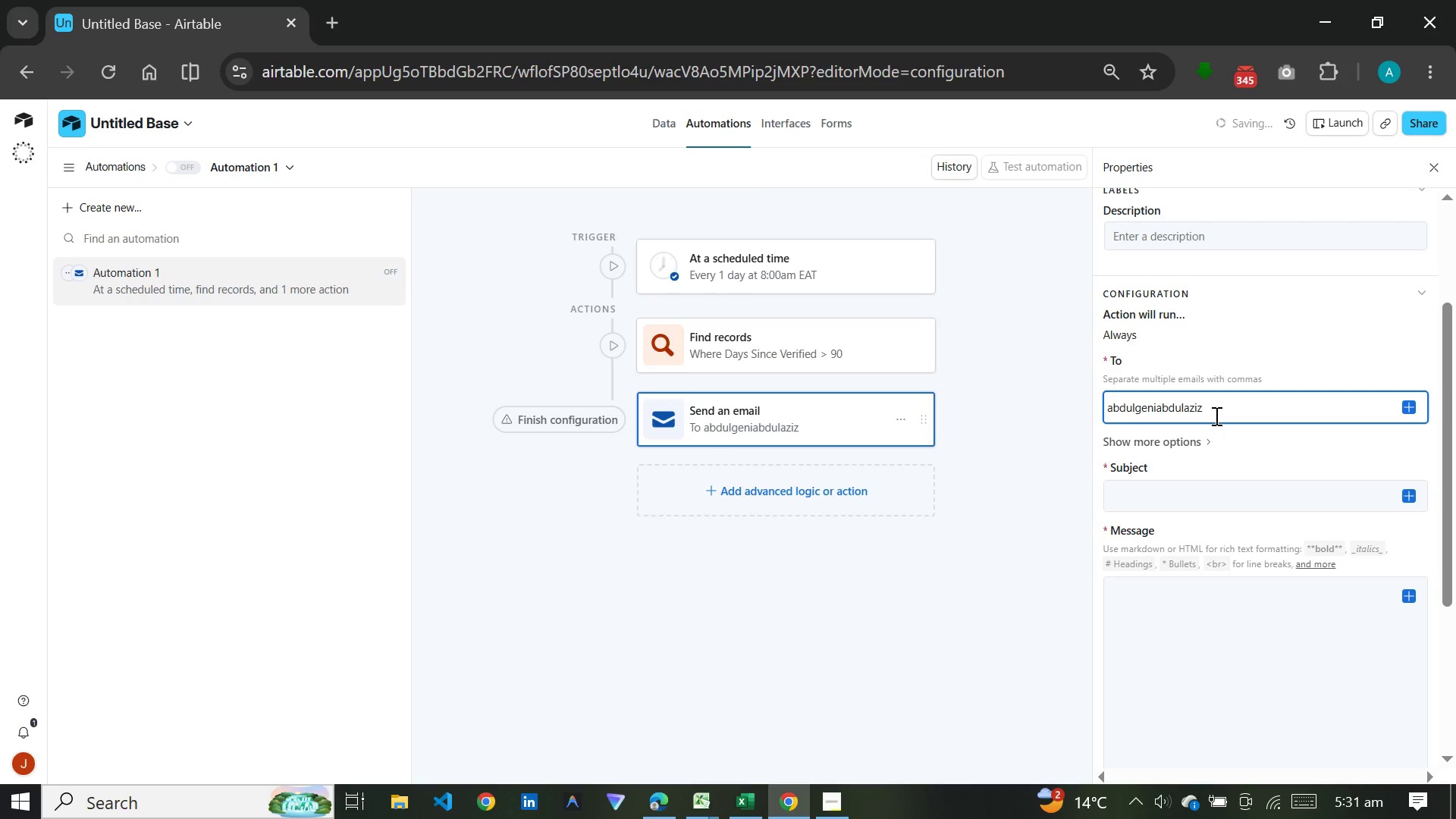 
type(@gmail.com)
 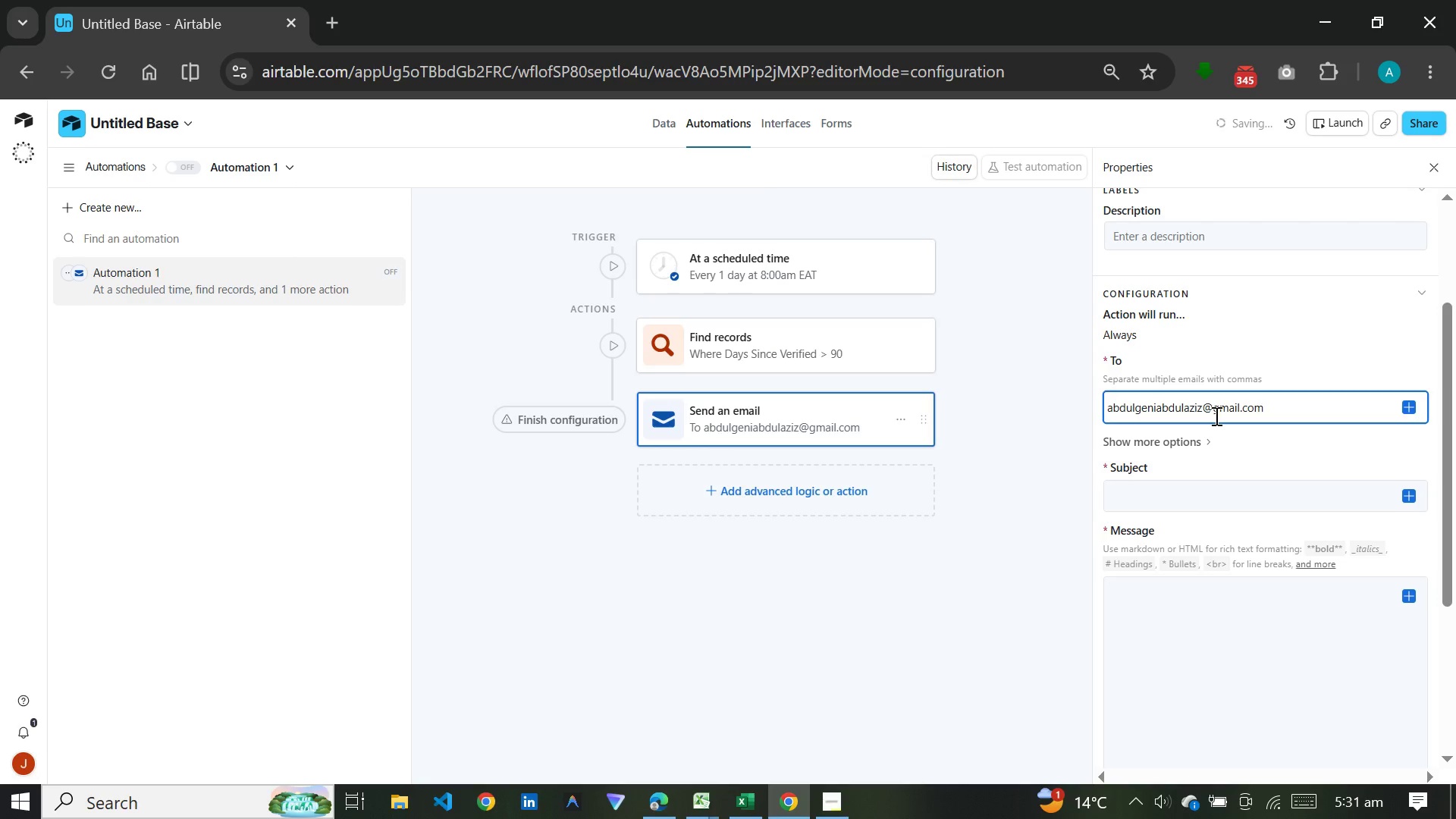 
left_click([1210, 500])
 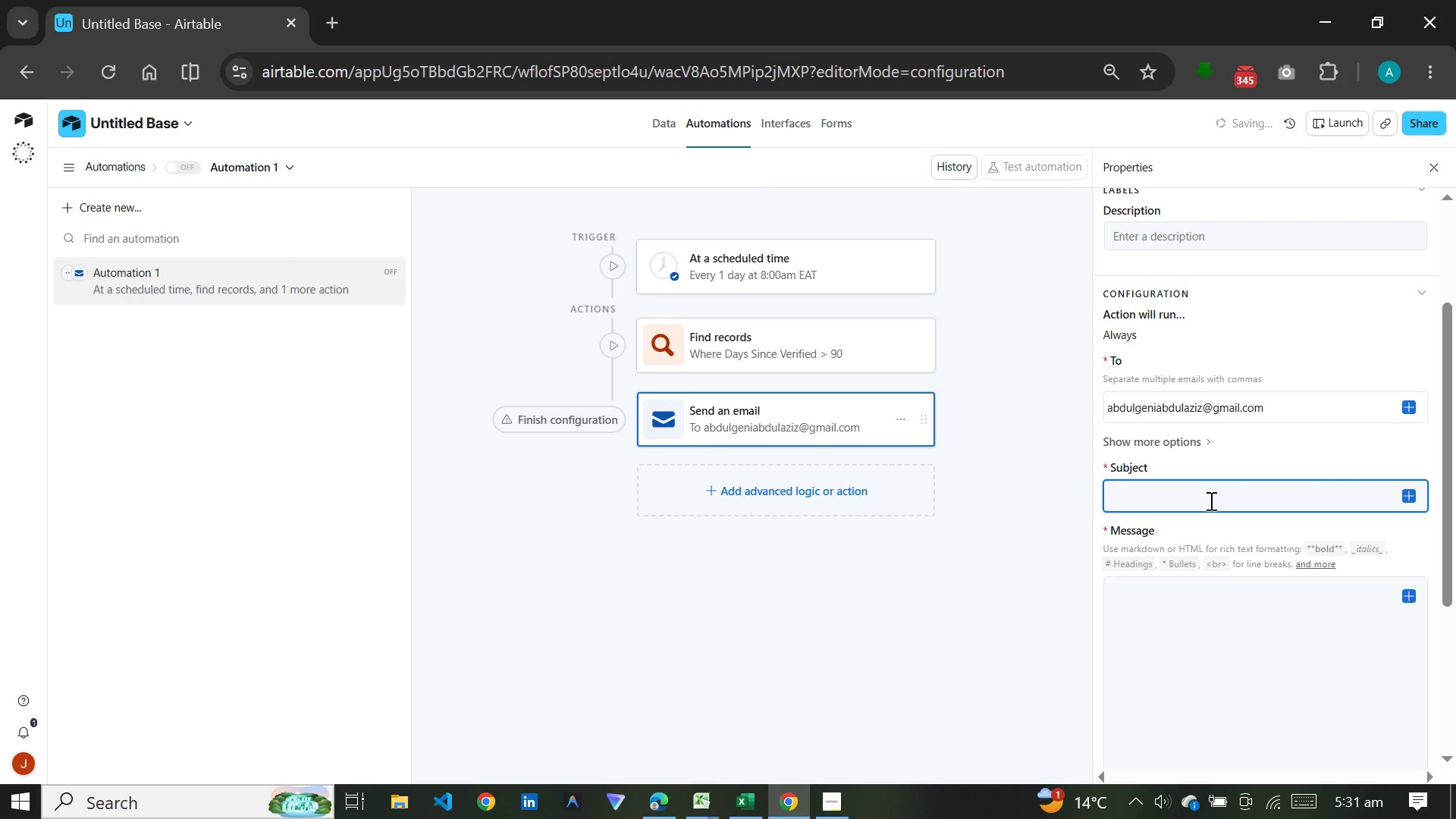 
type(Specialities Need Verification- Green Valley pediatrics)
 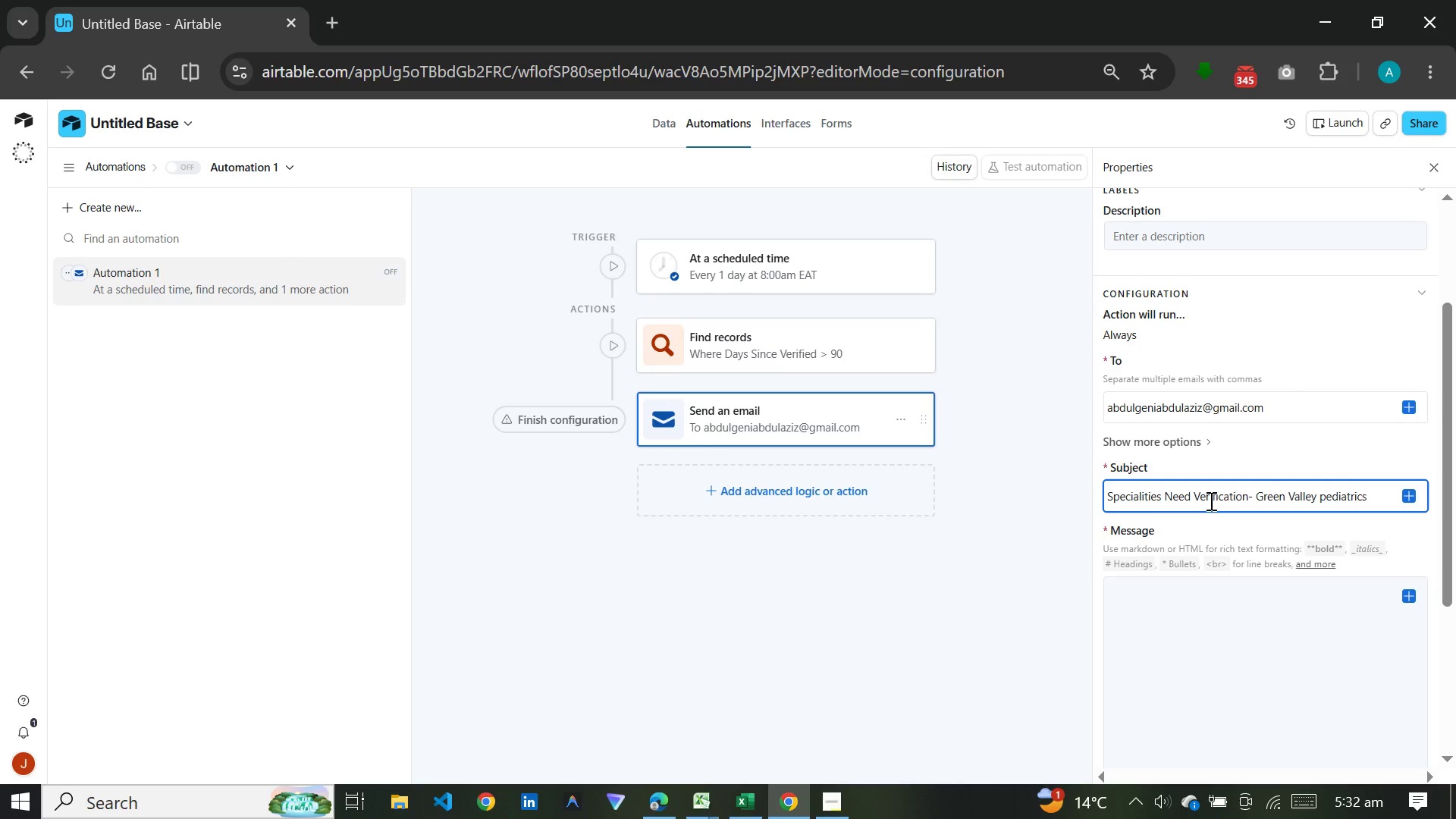 
left_click([1210, 604])
 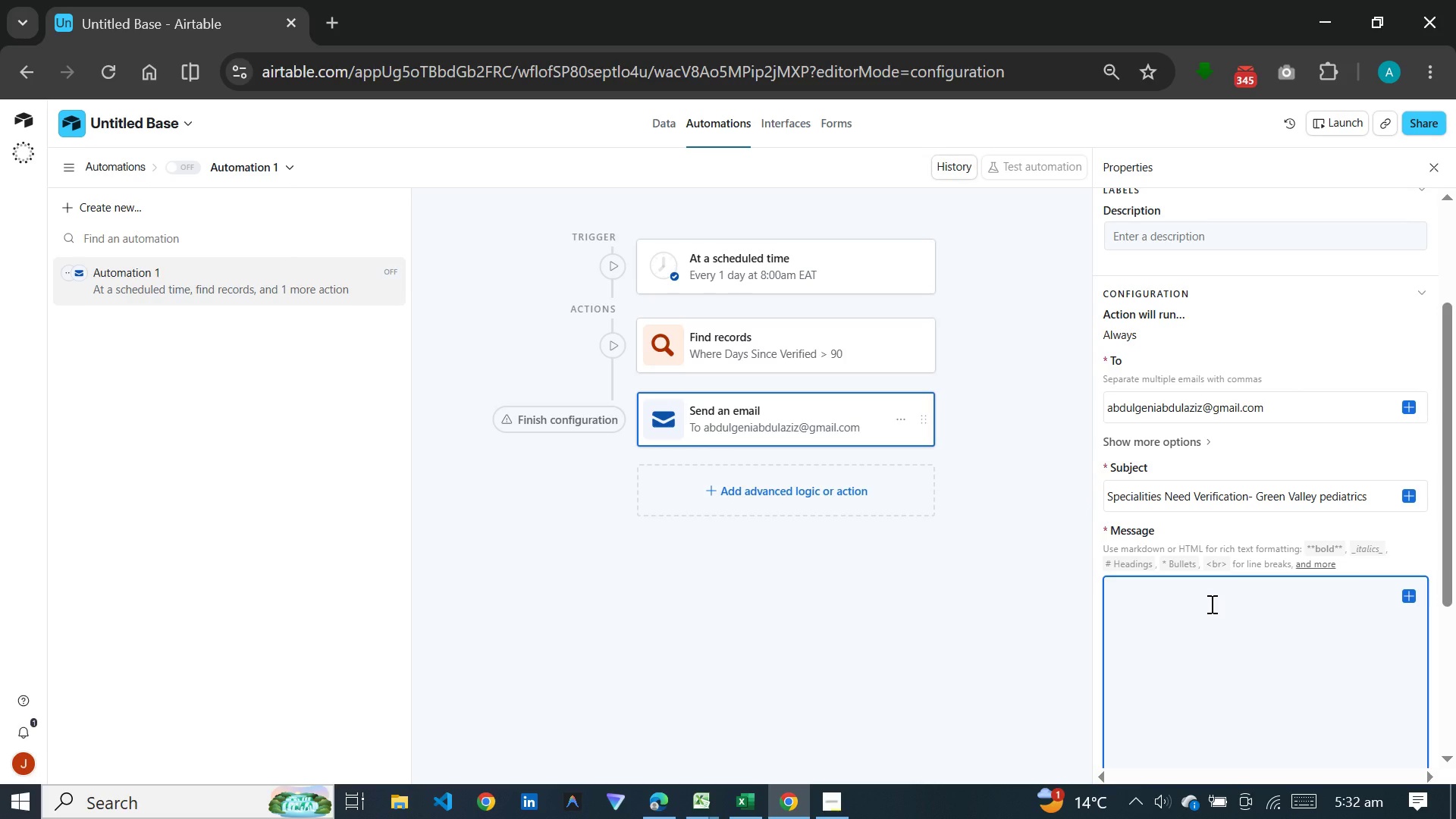 
type(Specialities not verified in over 90 days please check the verification queue in airtable)
 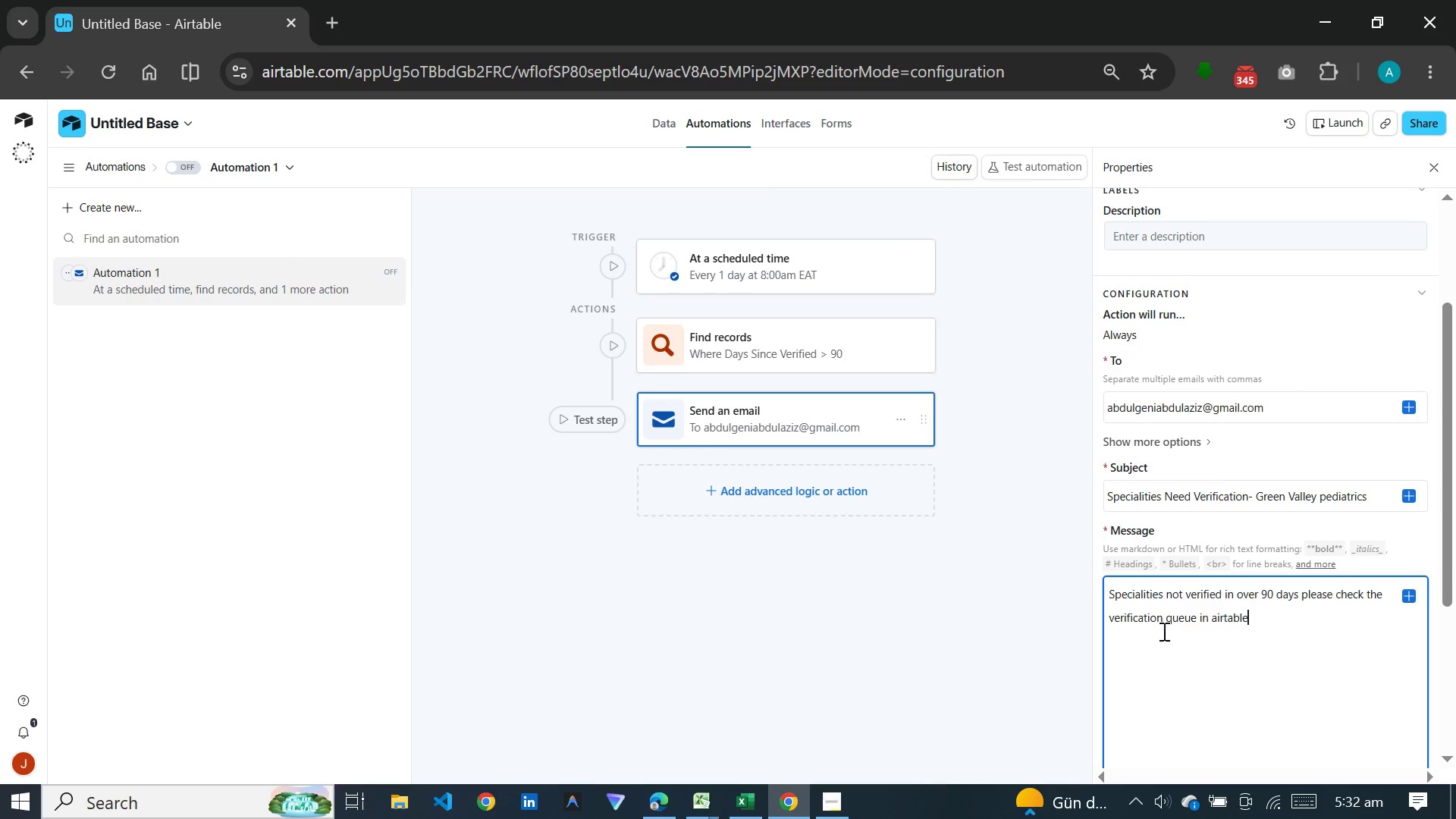 
scroll: coordinate [1130, 580], scroll_direction: down, amount: 5.0
 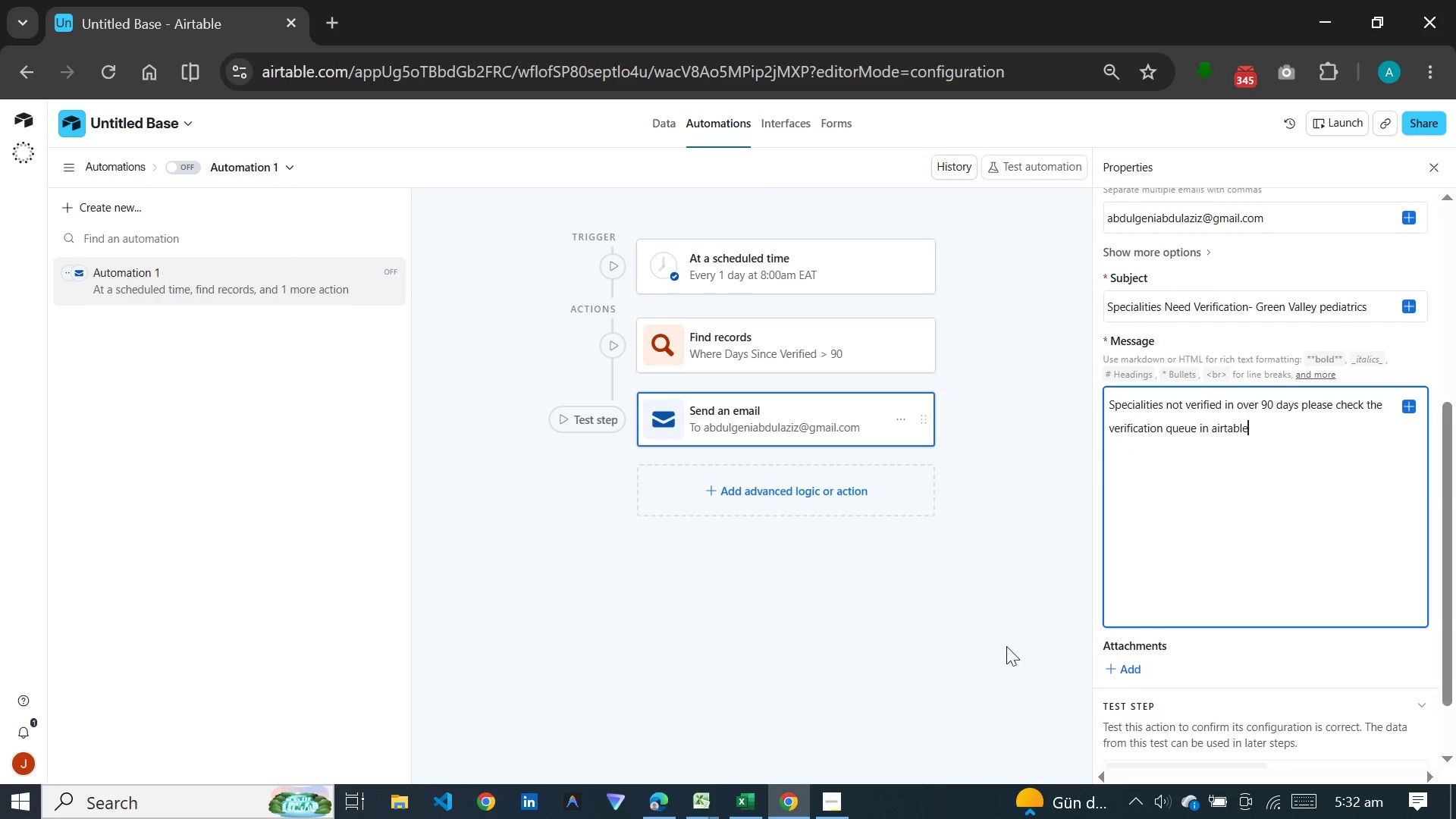 
left_click([1003, 644])
 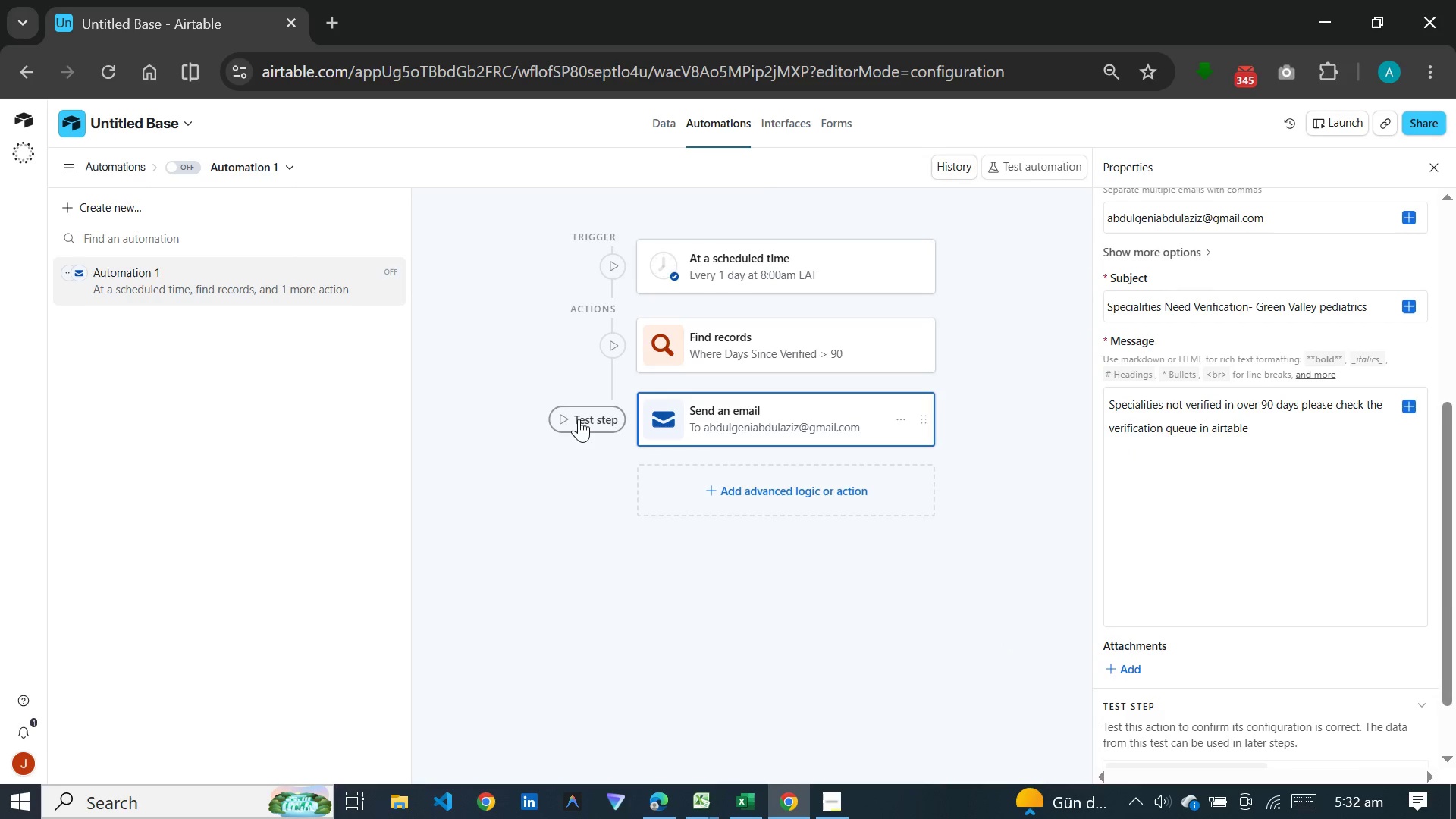 
left_click([579, 419])
 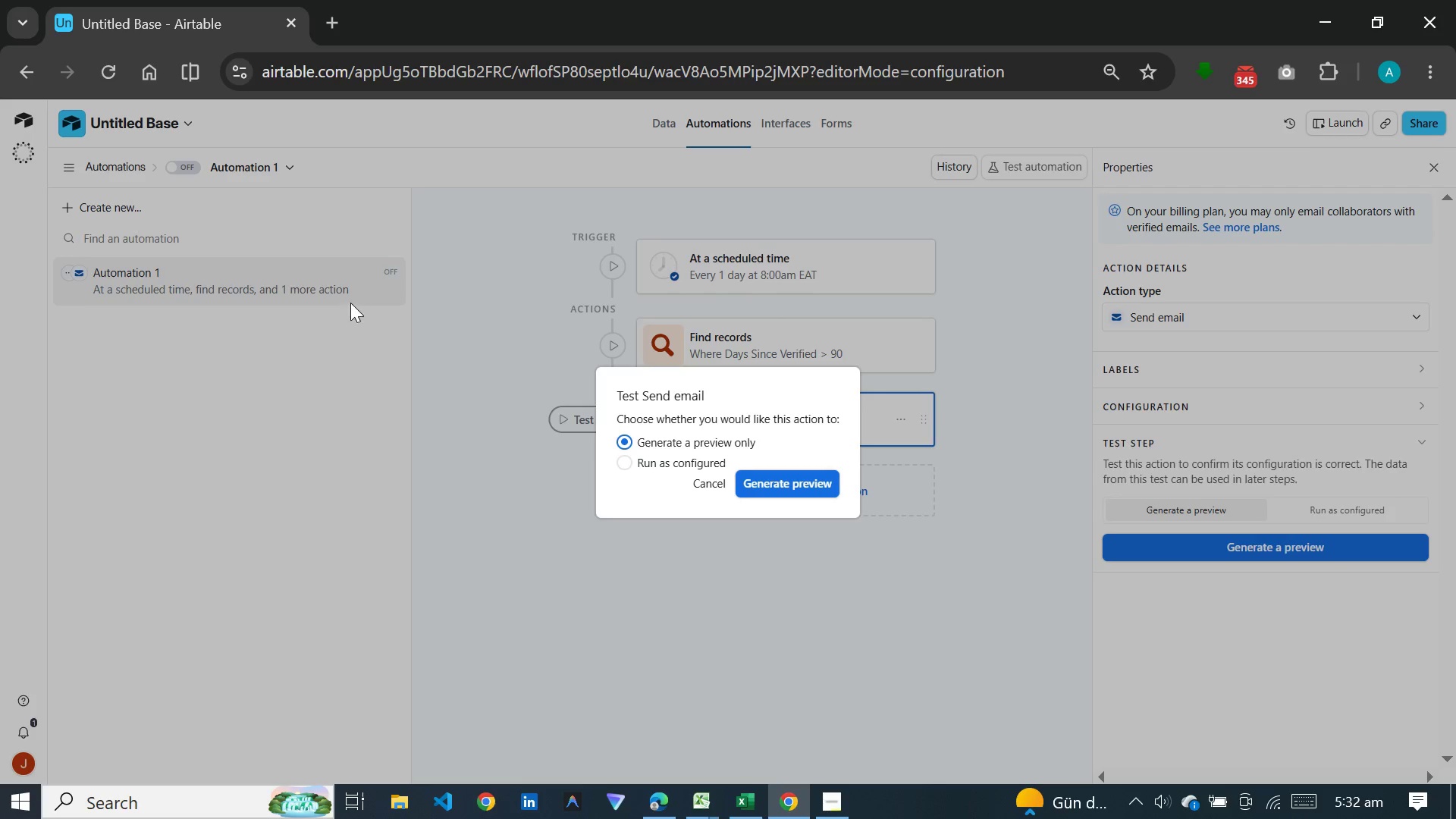 
left_click([472, 282])
 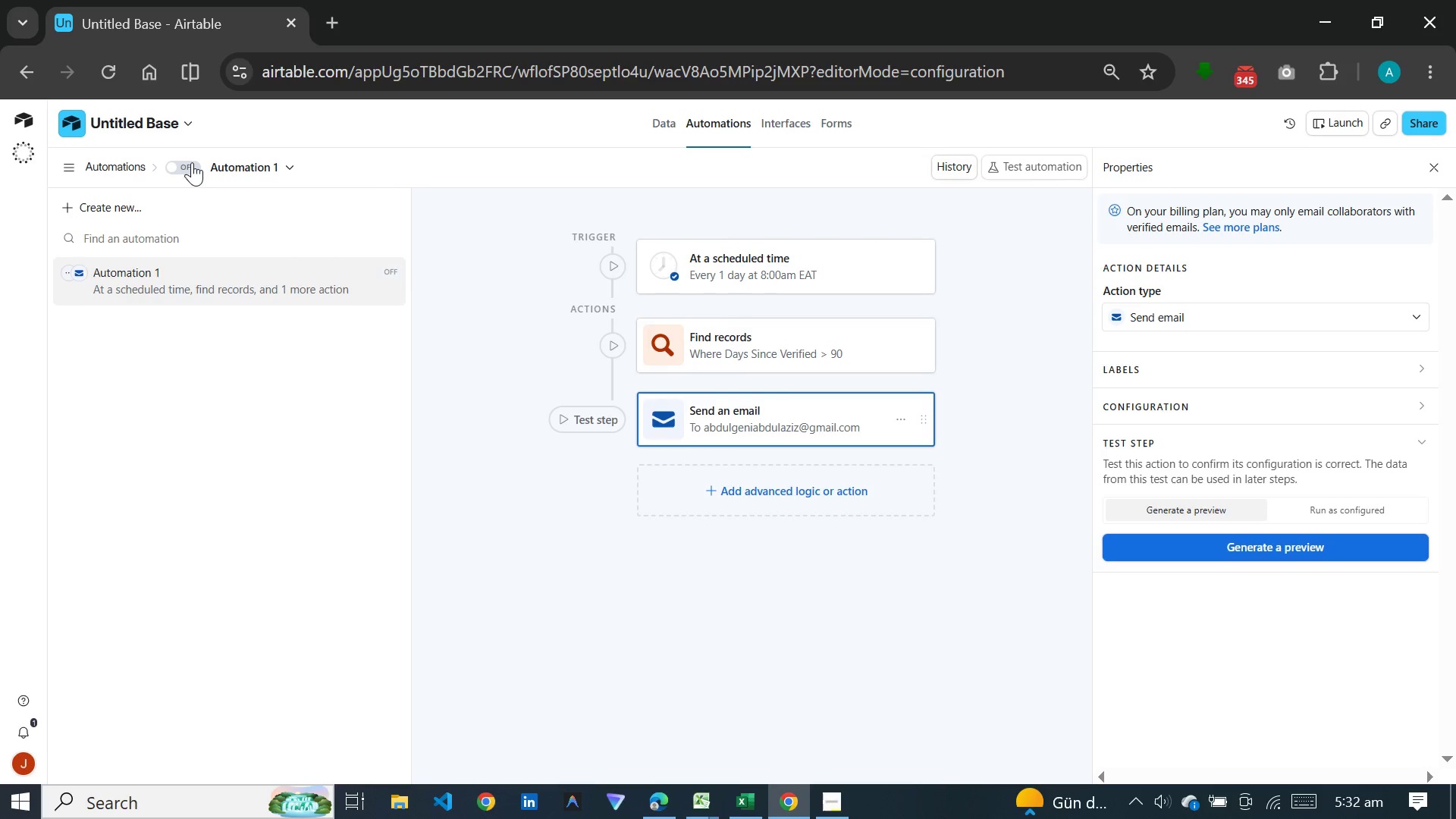 
left_click([185, 159])
 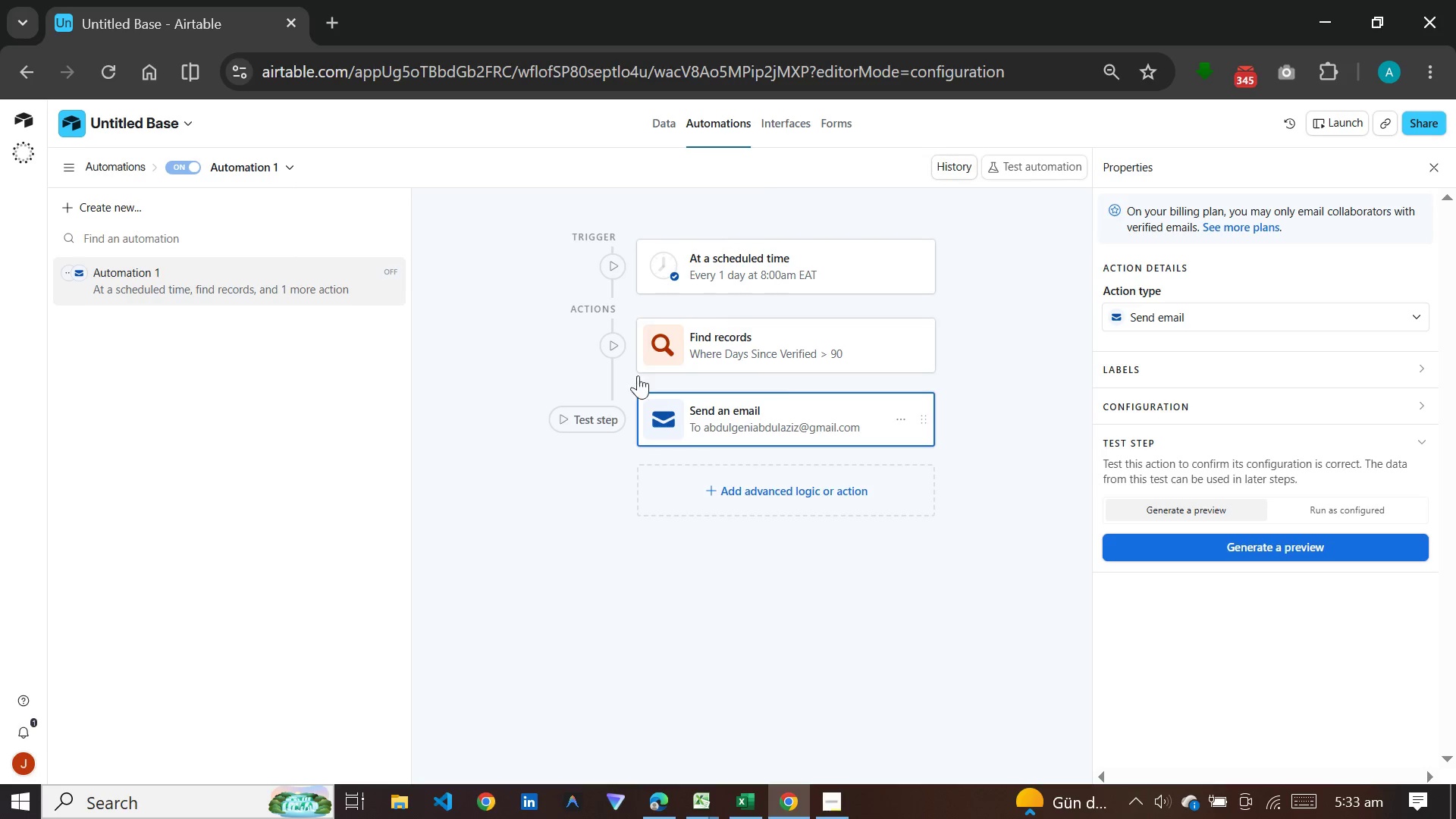 
left_click([567, 408])
 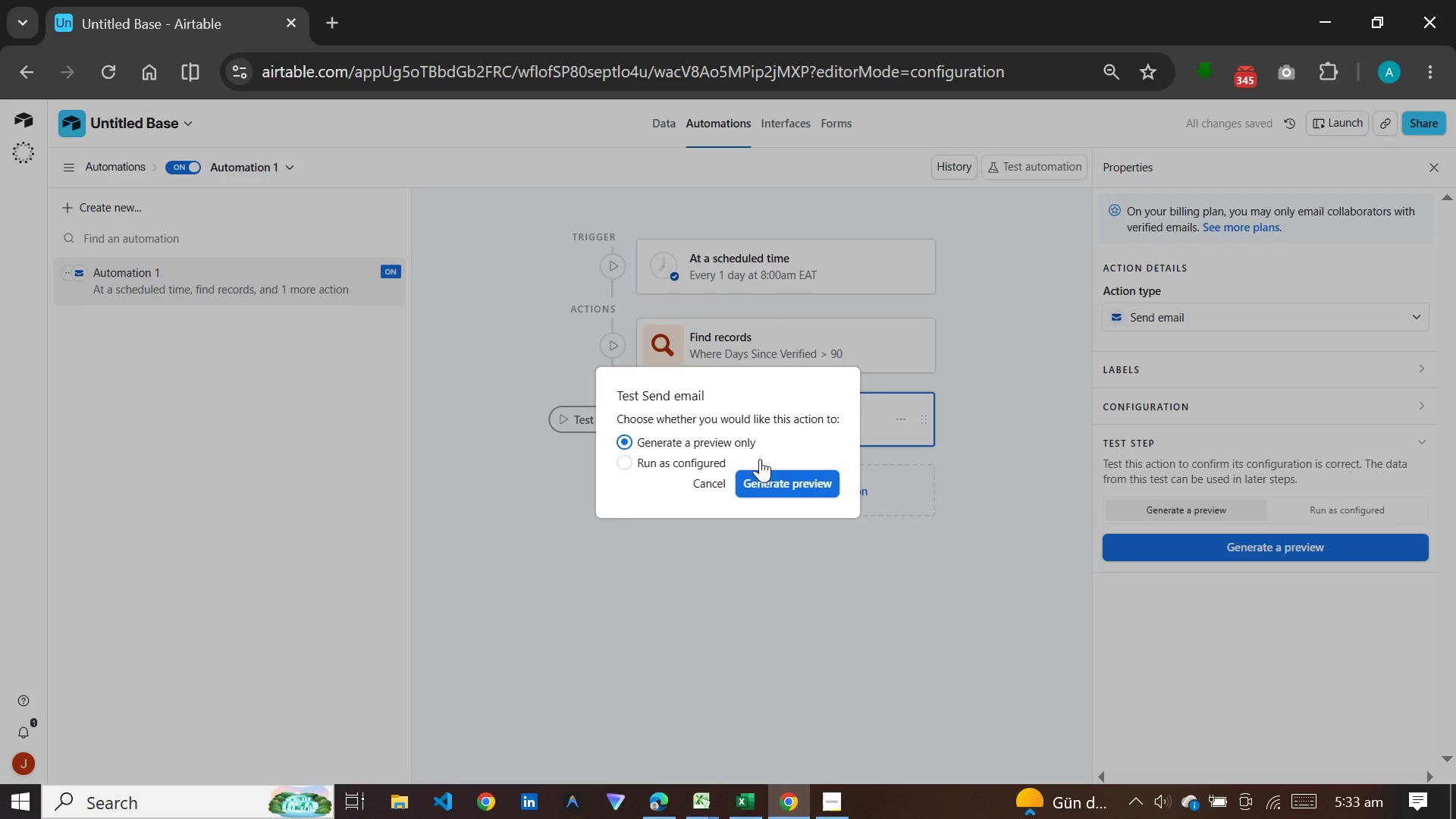 
left_click([780, 479])
 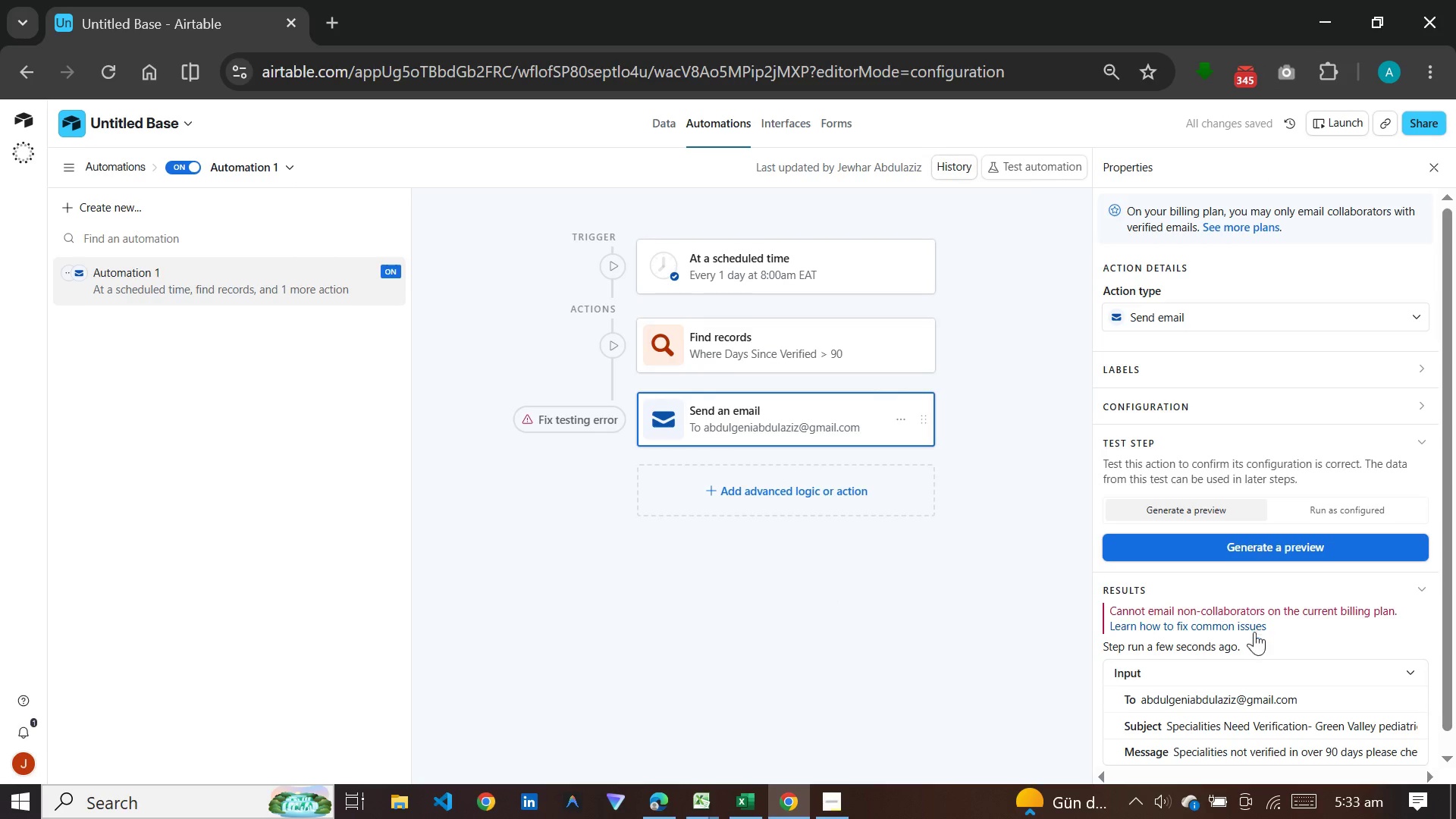 
wait(9.58)
 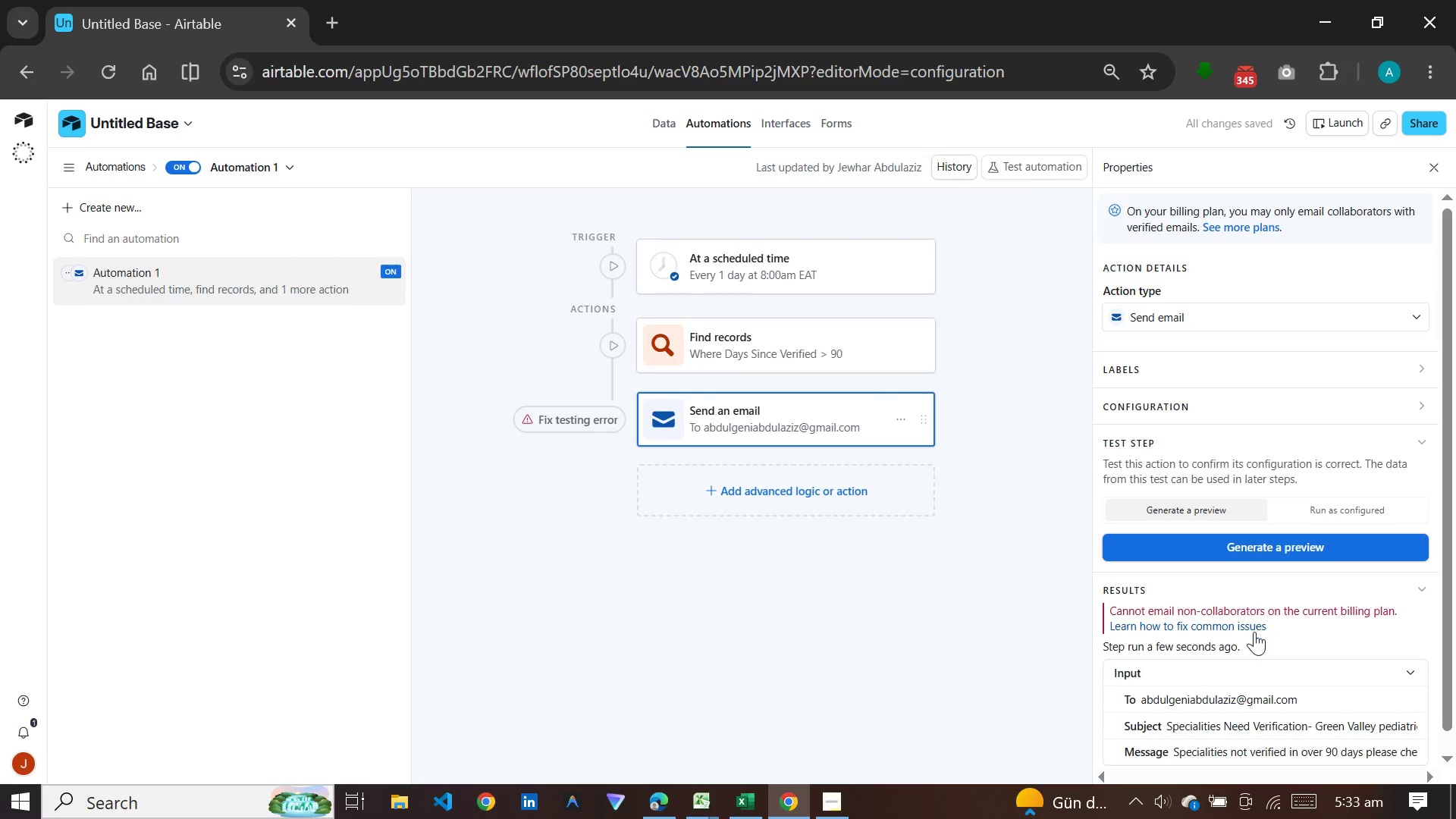 
scroll: coordinate [1307, 627], scroll_direction: down, amount: 1.0
 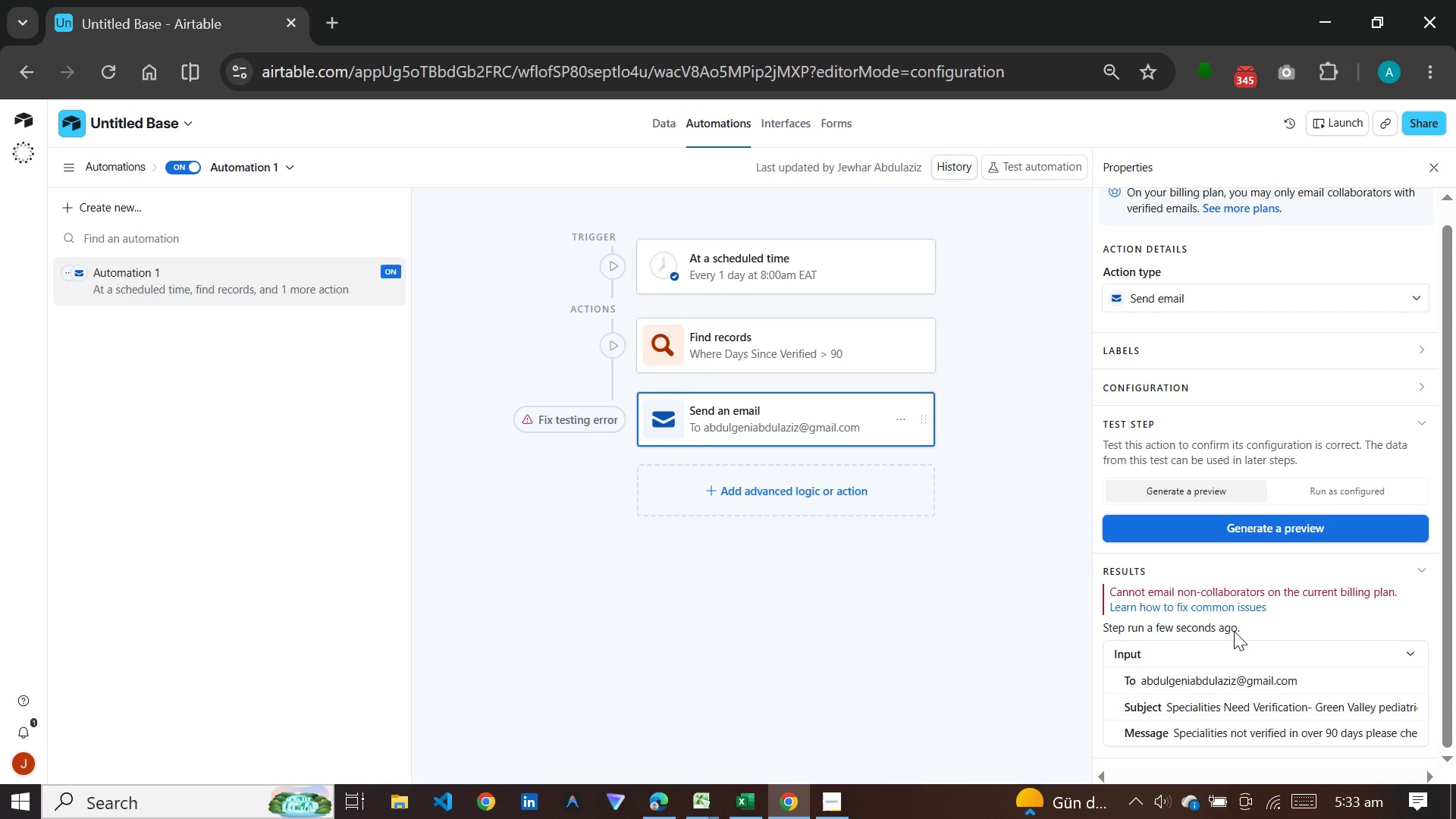 
scroll: coordinate [1234, 631], scroll_direction: up, amount: 3.0
 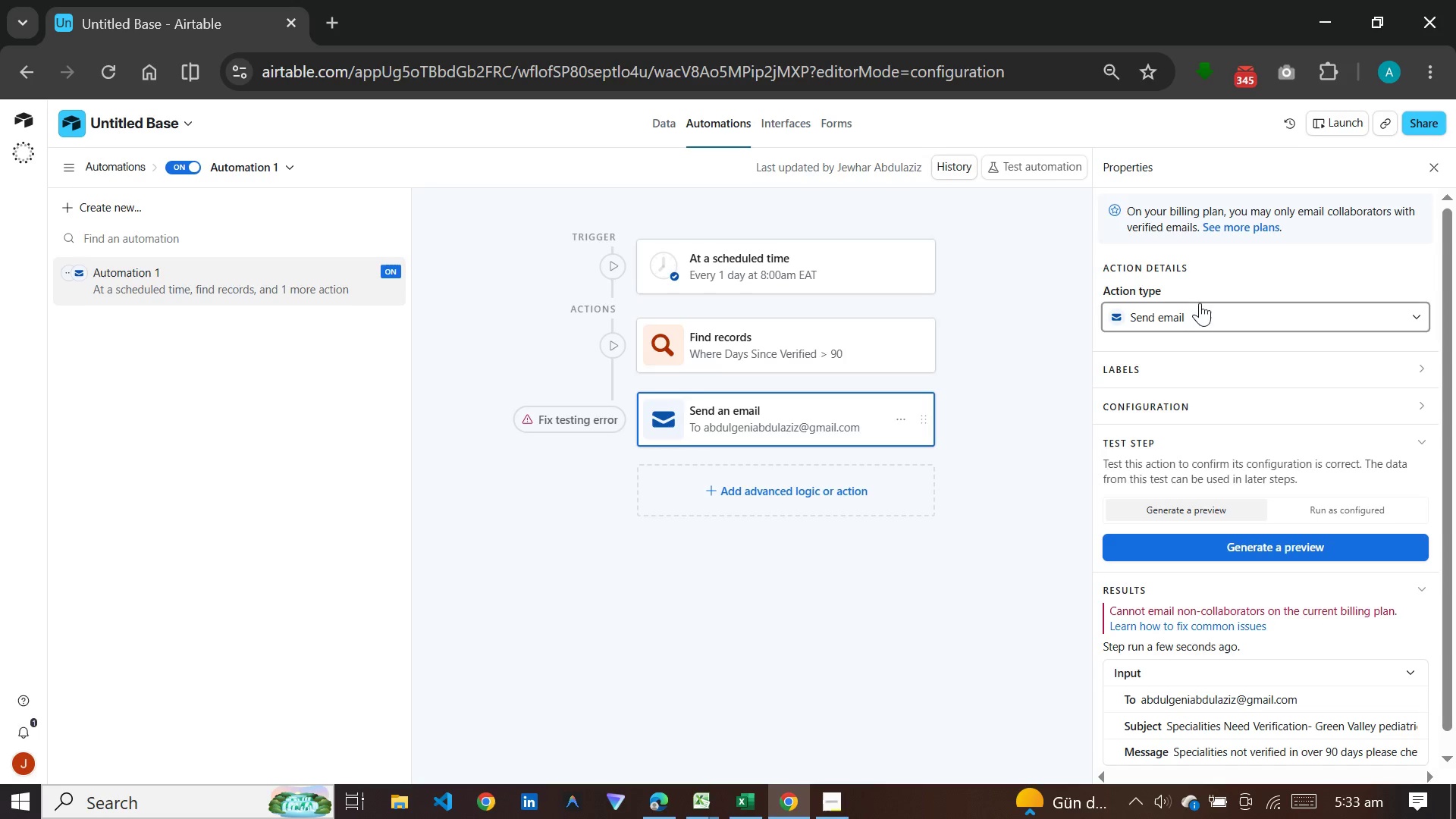 
wait(13.05)
 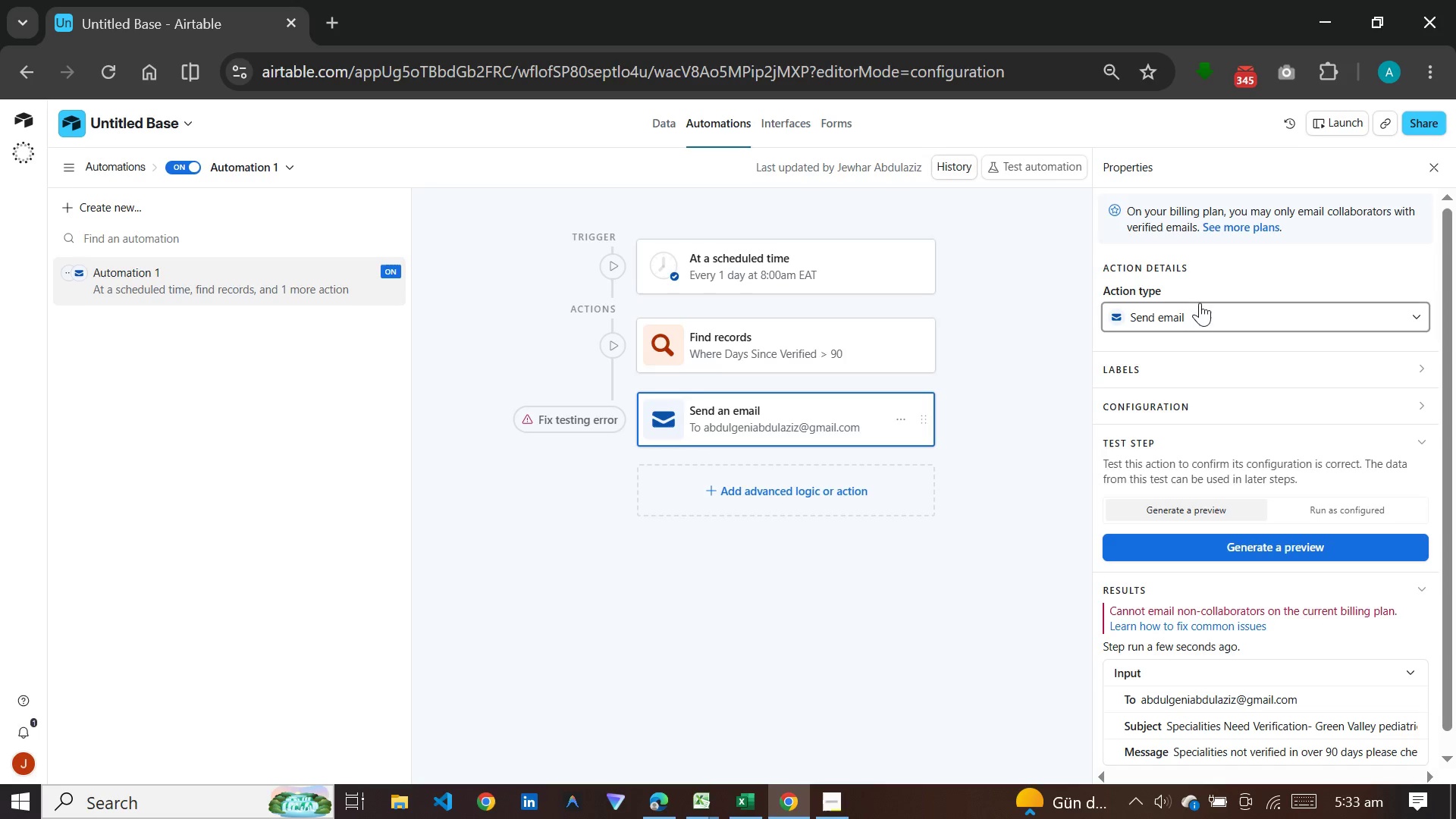 
left_click([1227, 231])
 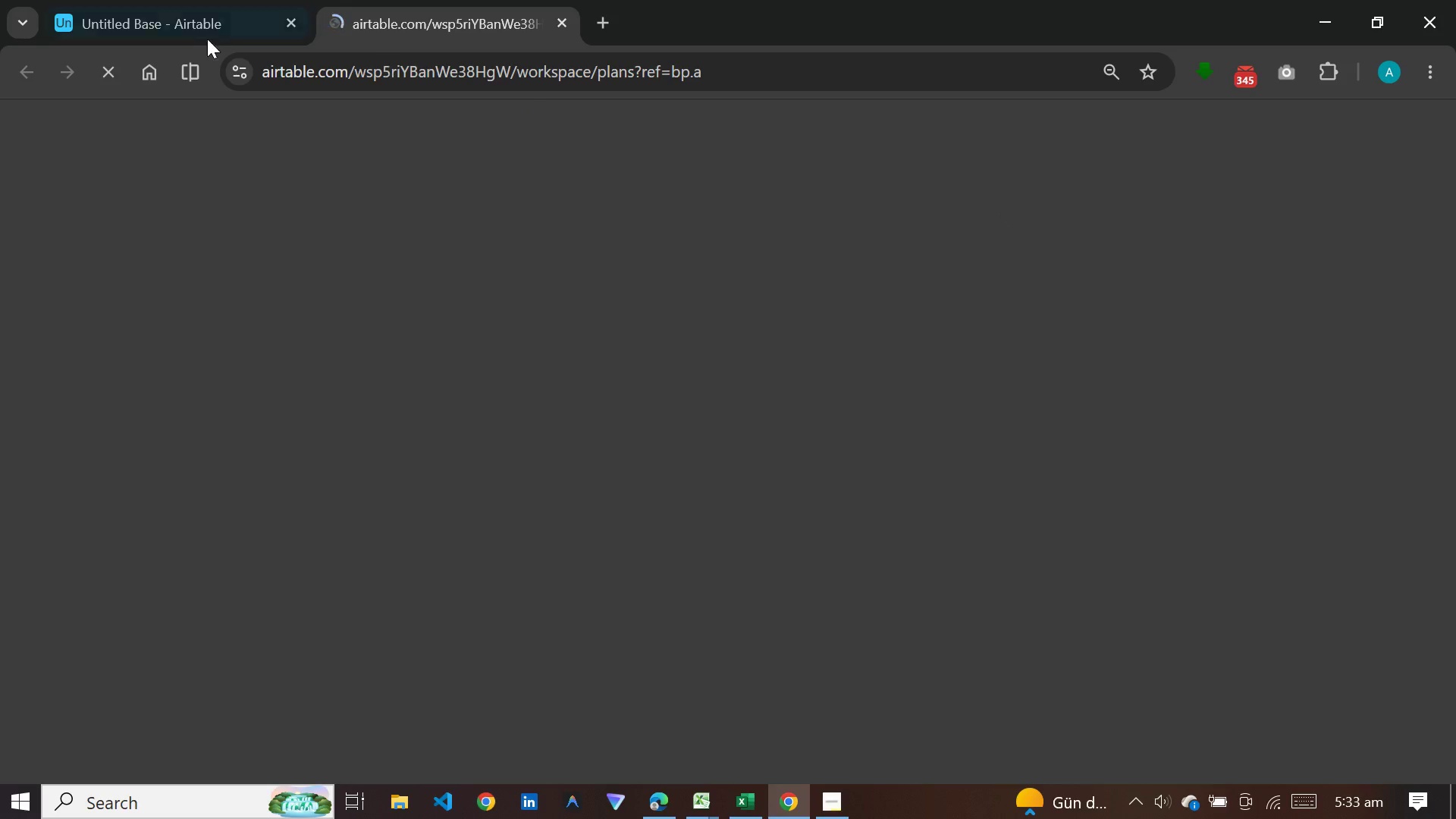 
left_click([184, 29])
 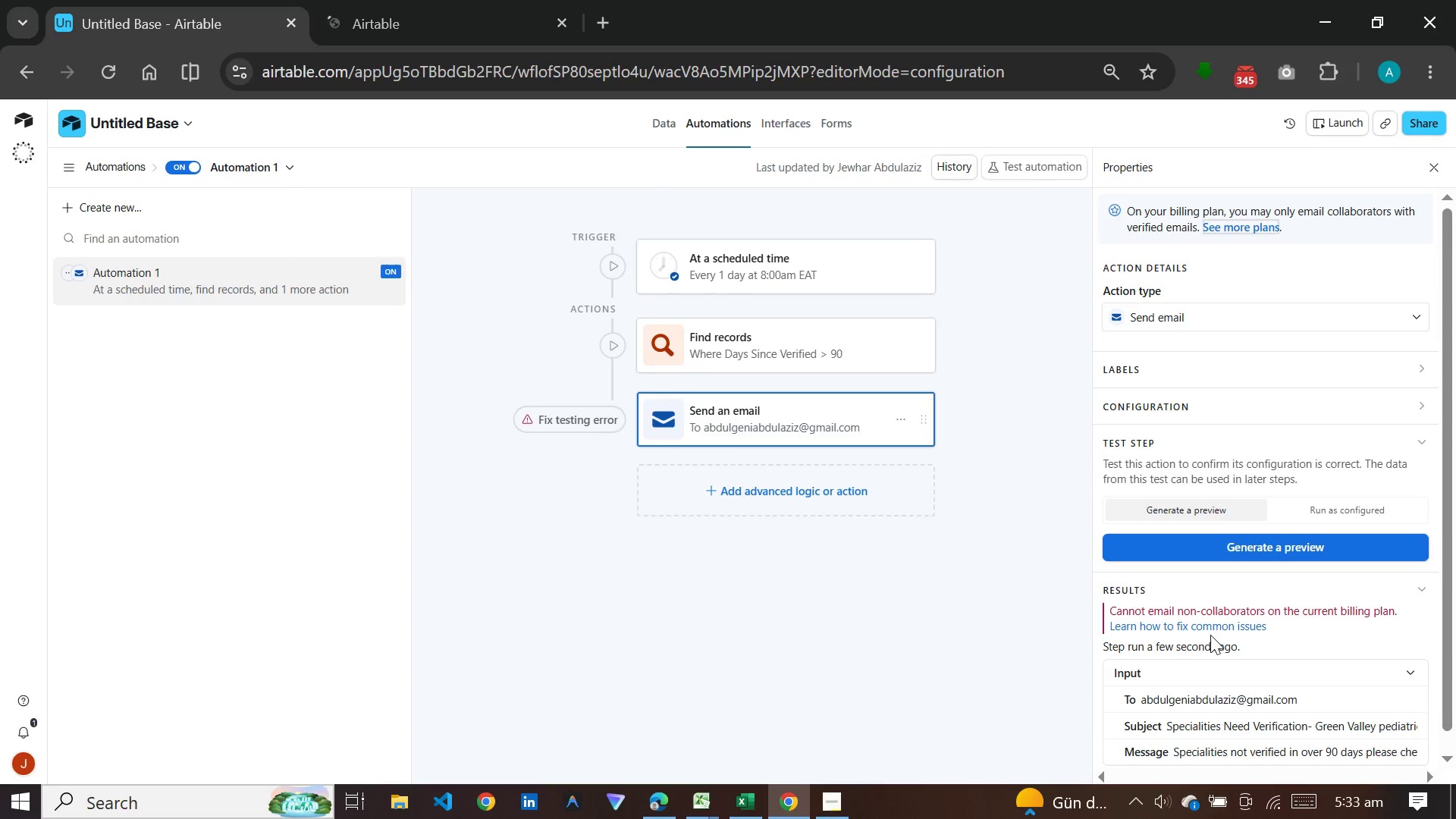 
left_click([1214, 626])
 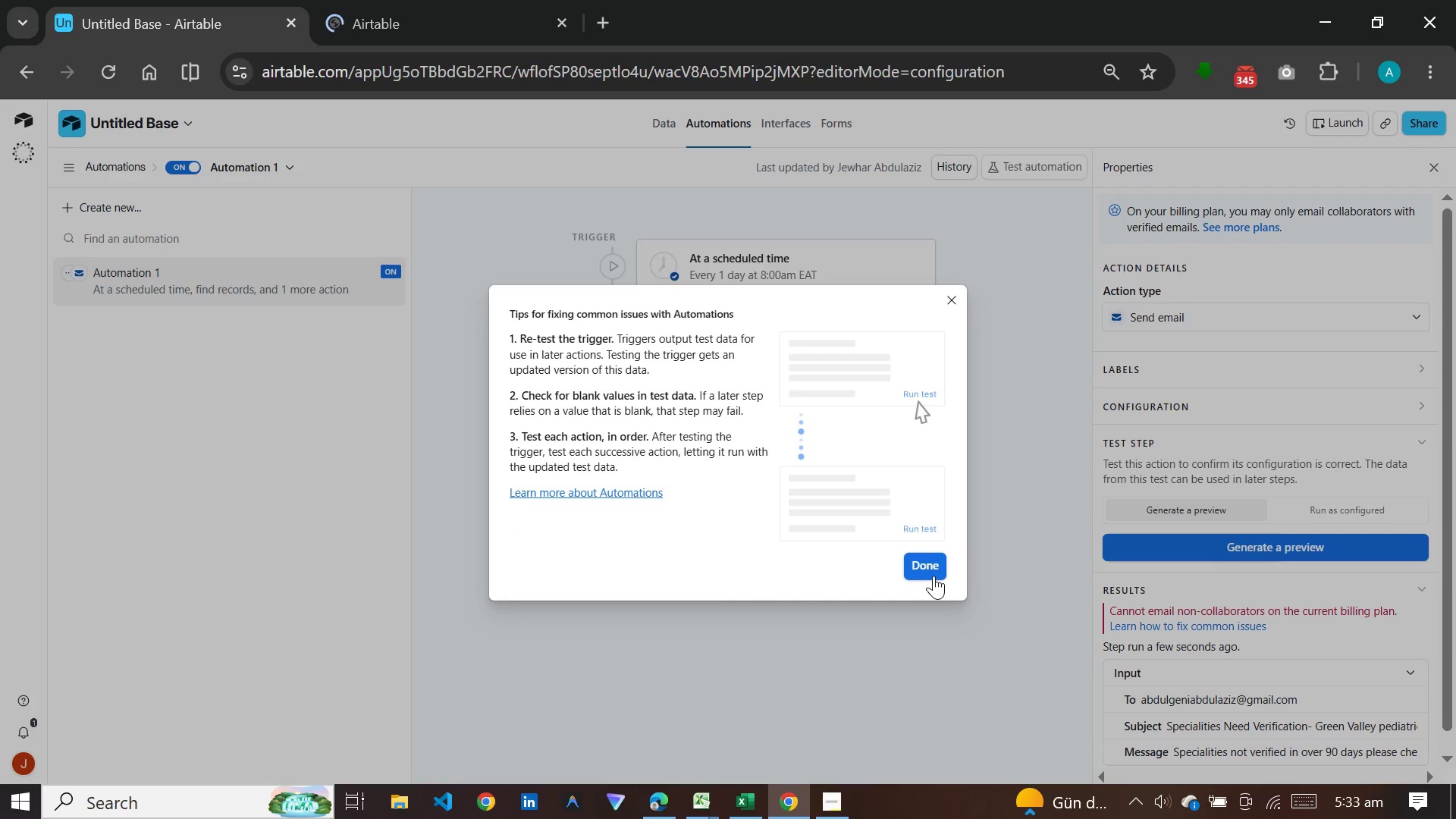 
wait(6.47)
 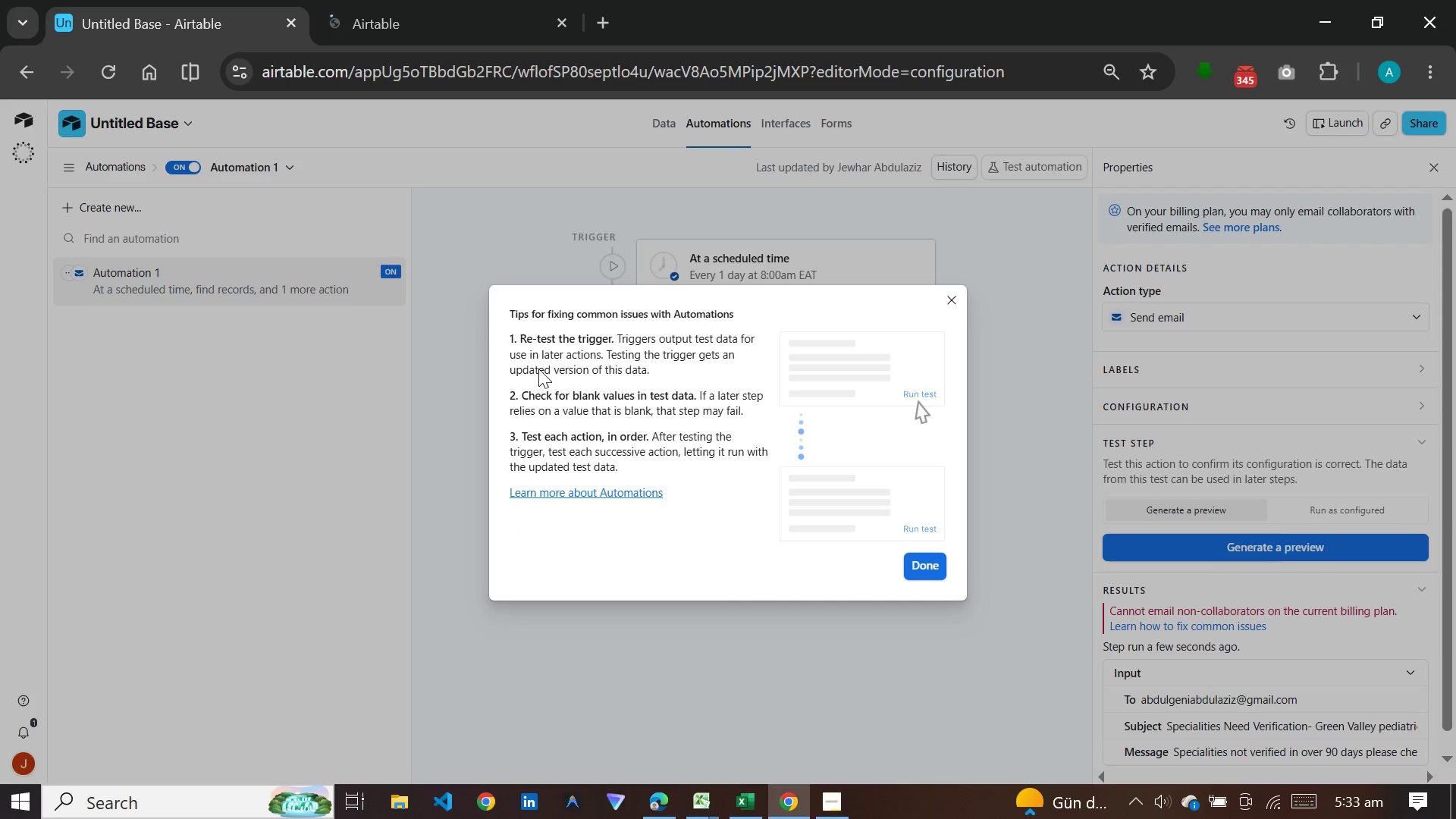 
left_click([931, 565])
 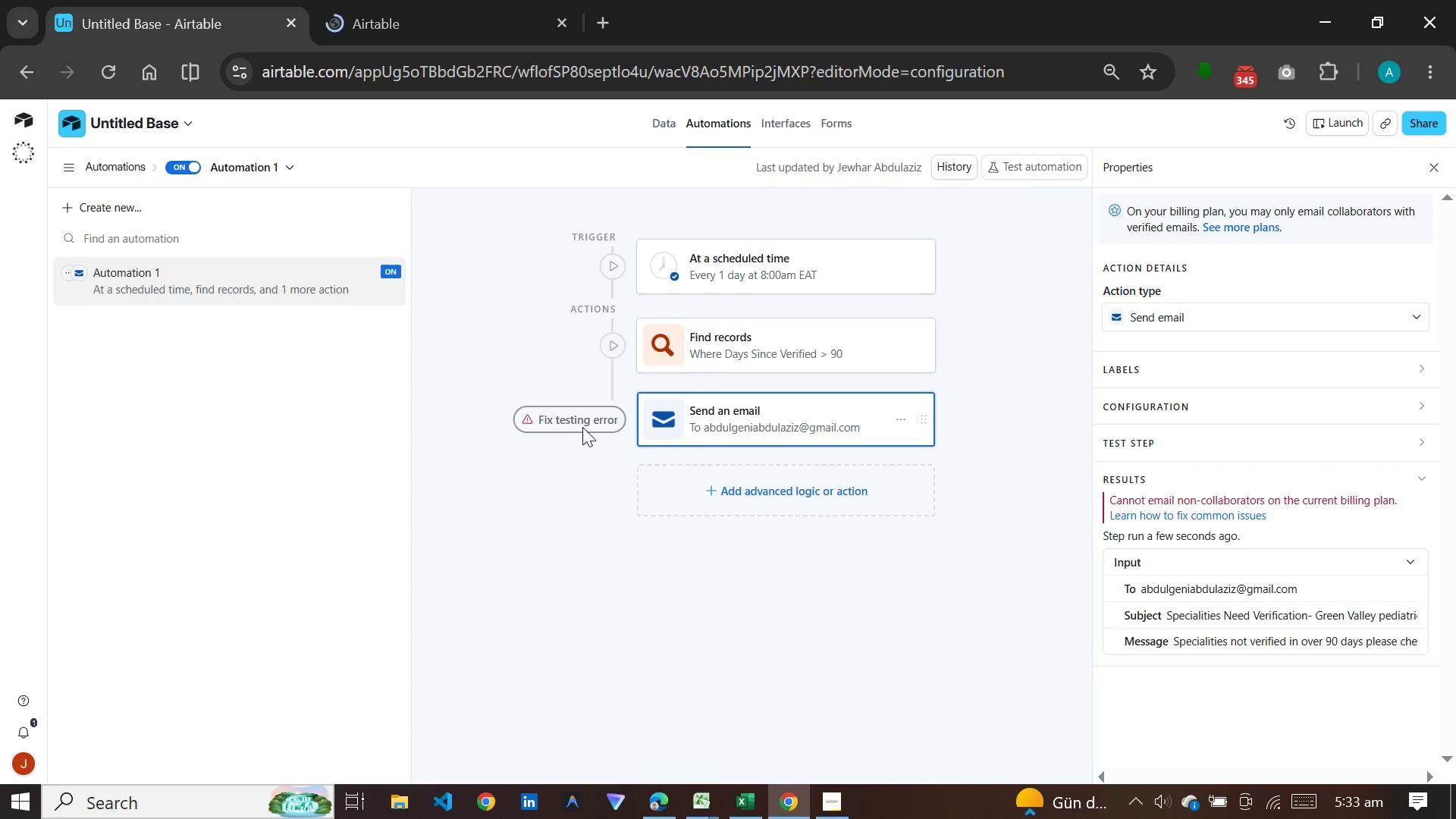 
wait(5.11)
 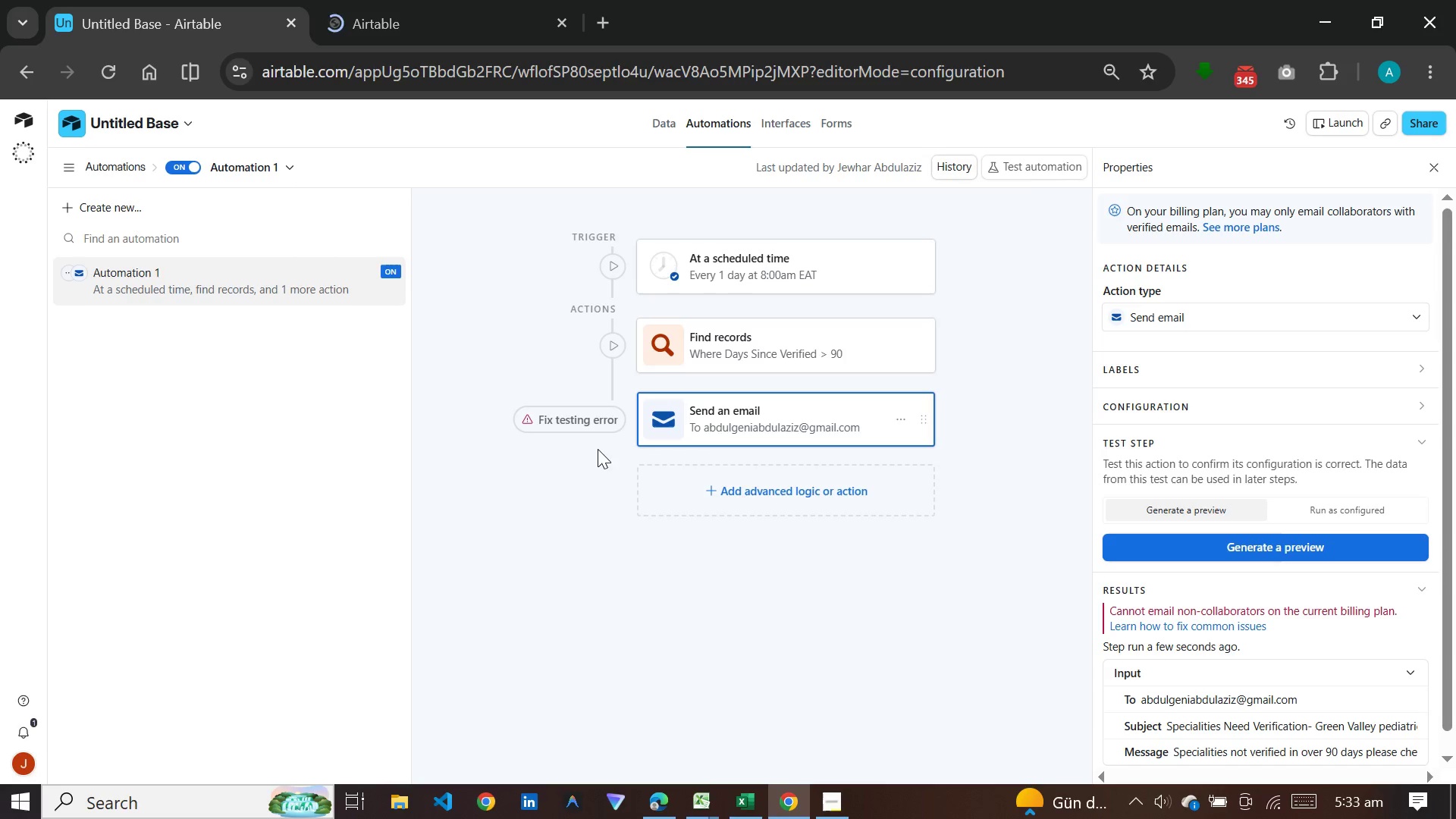 
left_click([585, 417])
 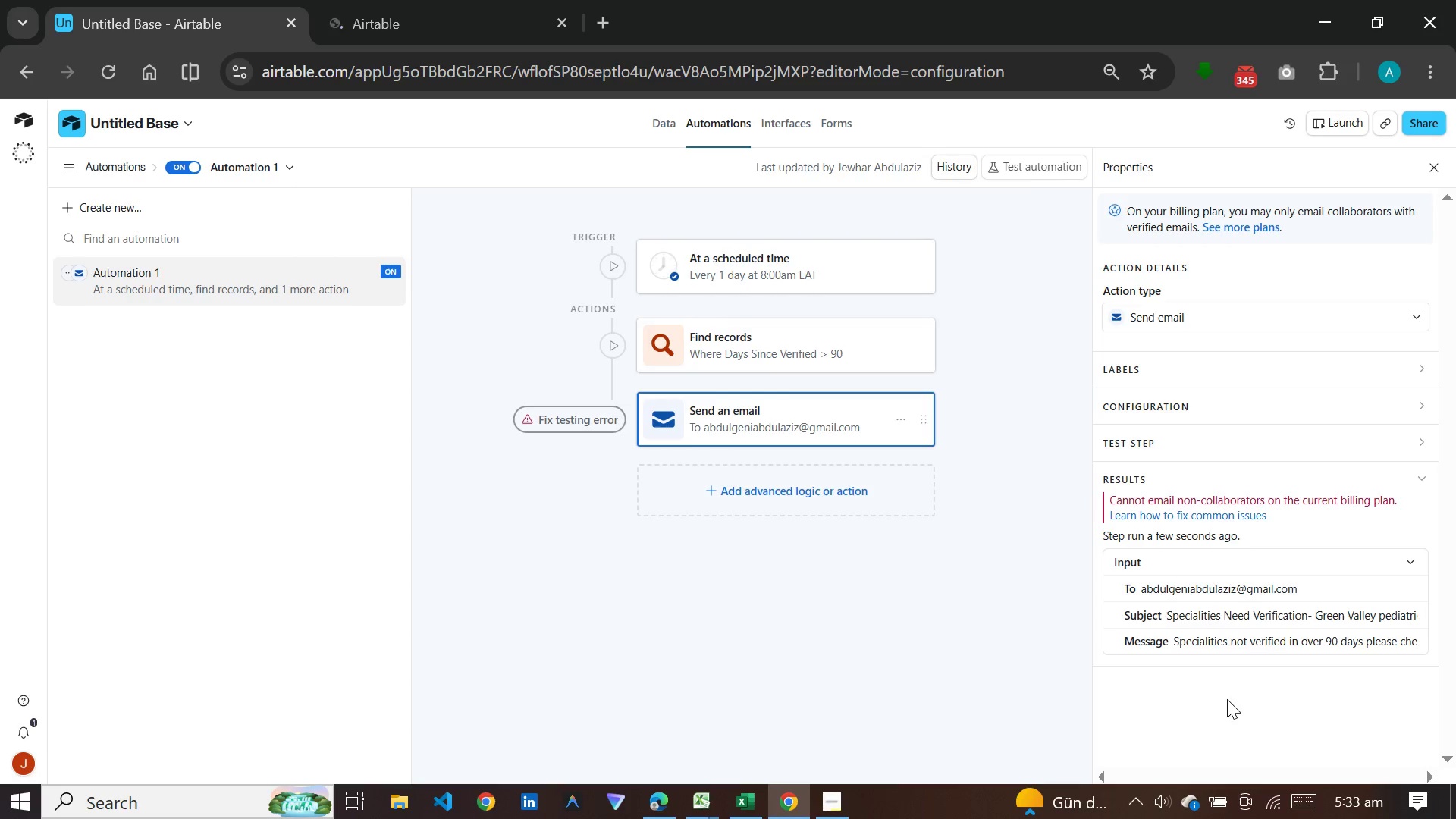 
scroll: coordinate [1227, 699], scroll_direction: down, amount: 3.0
 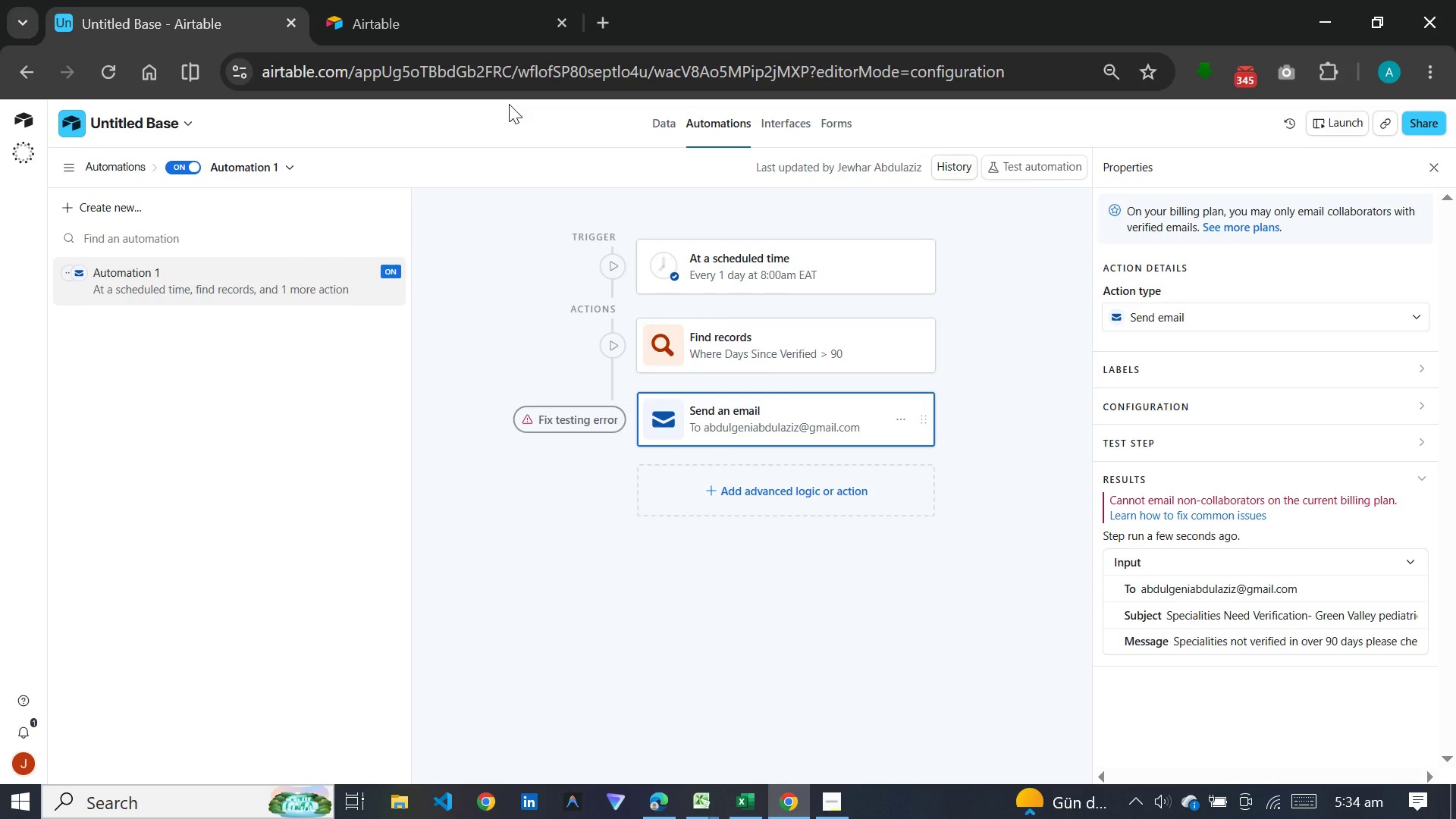 
wait(22.58)
 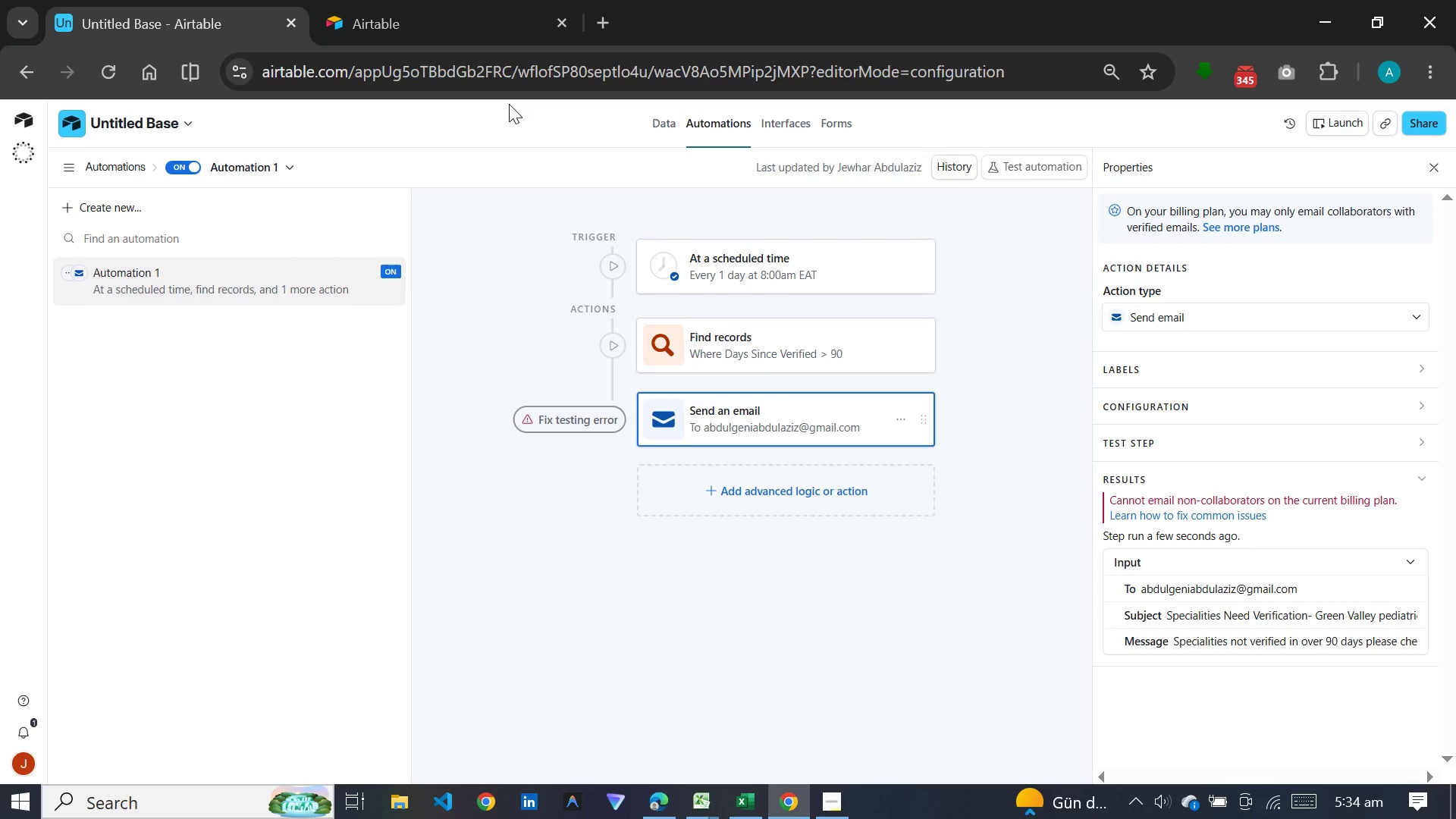 
left_click([560, 425])
 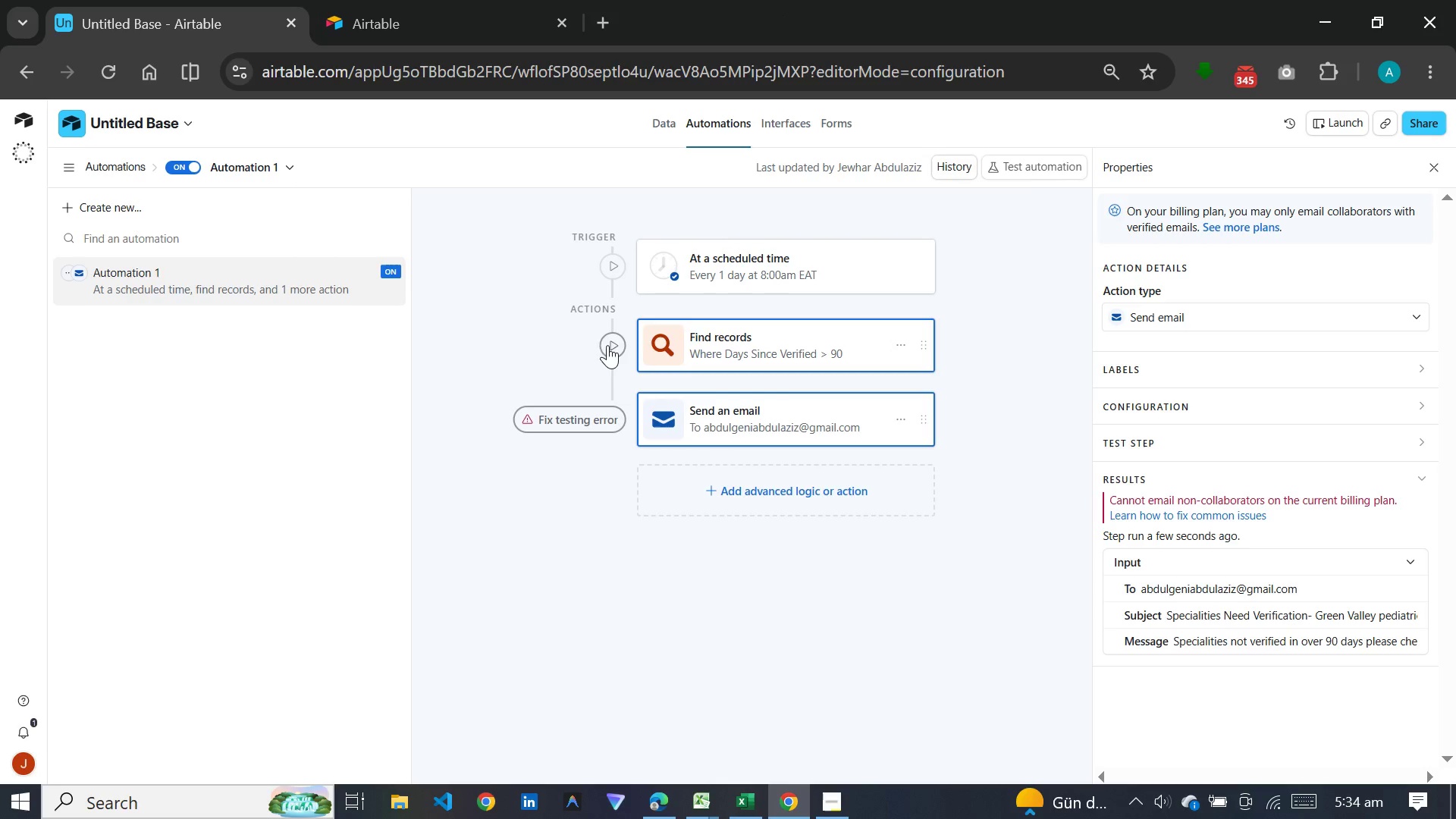 
left_click([609, 345])
 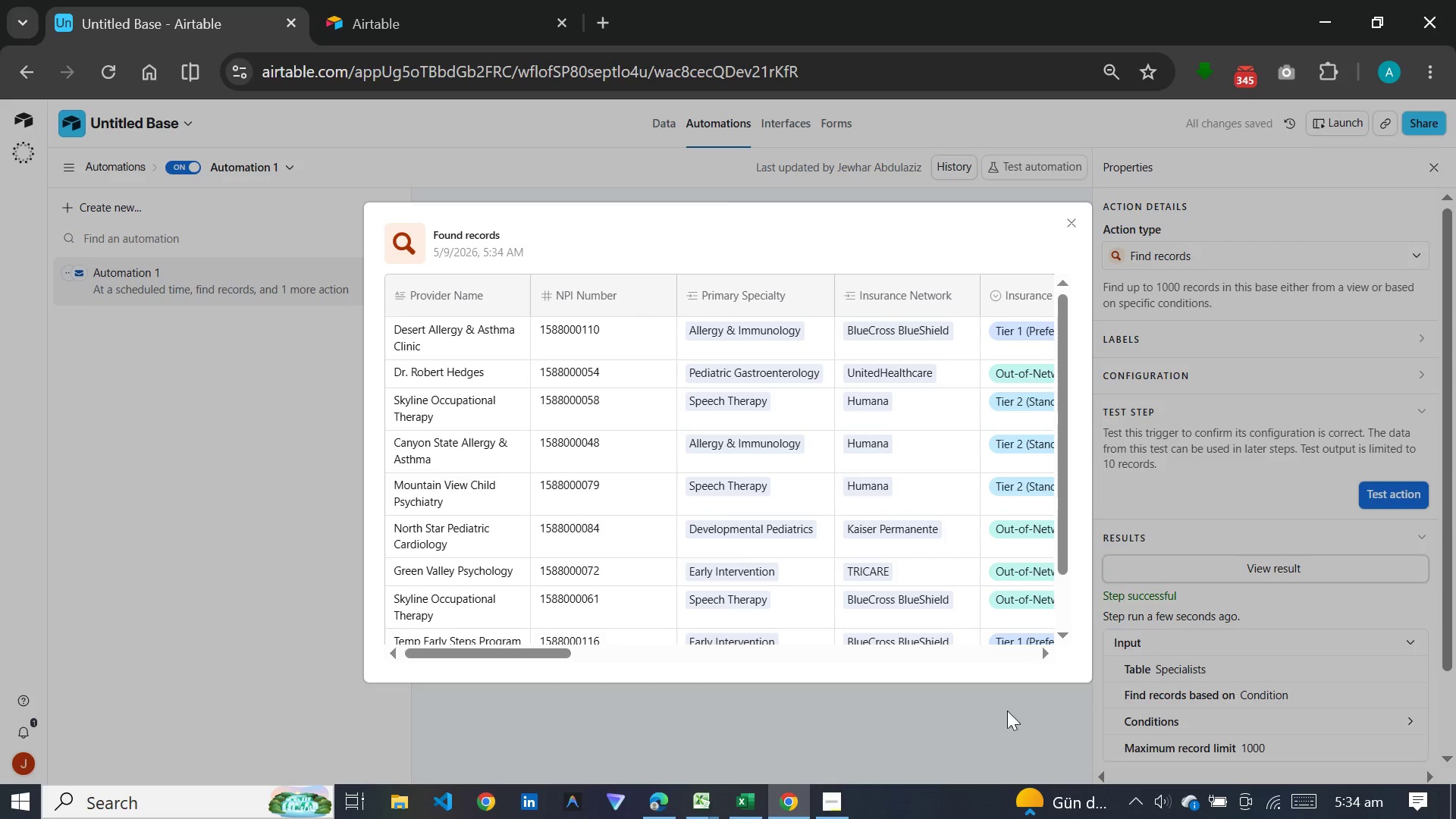 
wait(6.59)
 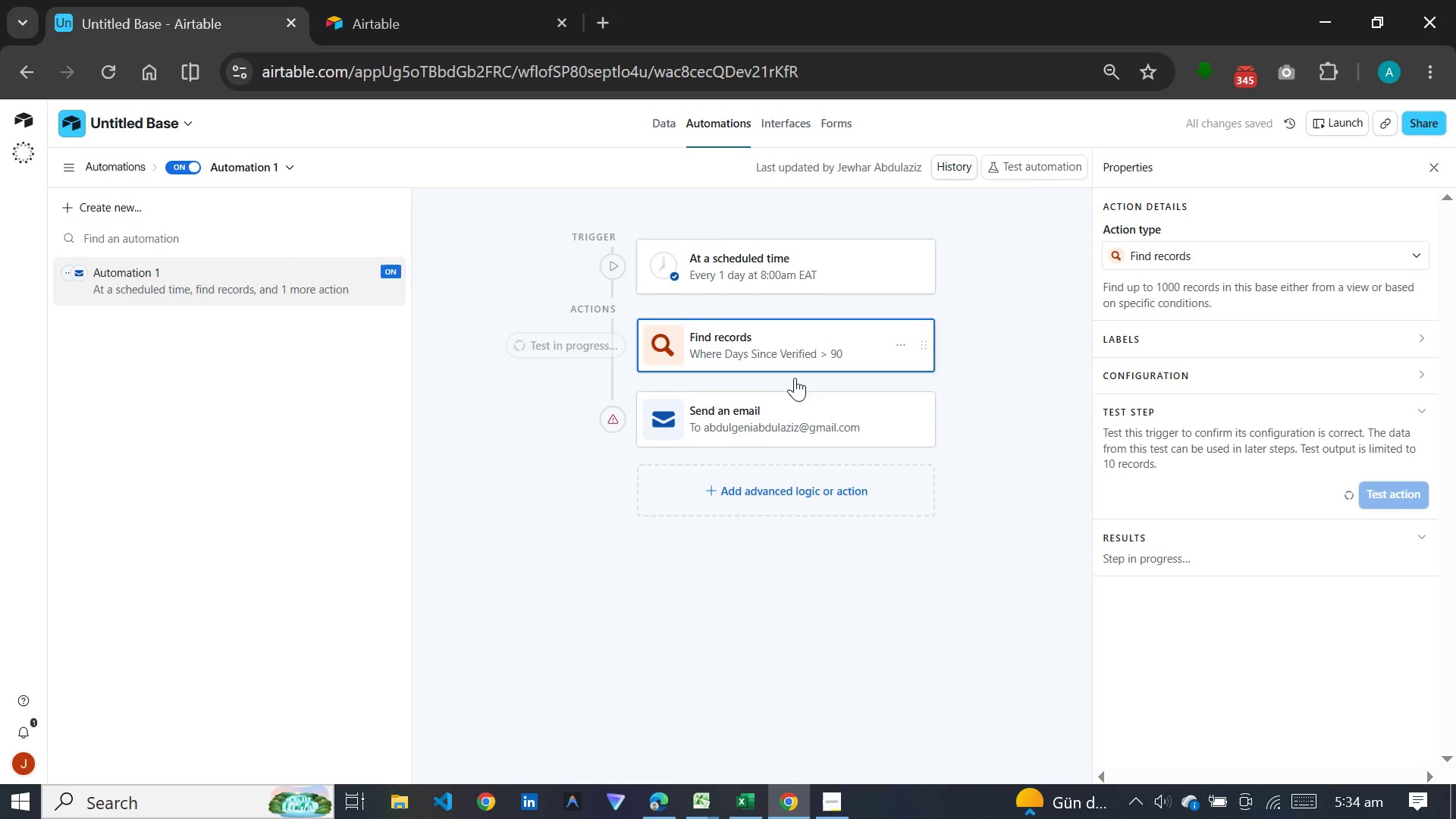 
scroll: coordinate [943, 528], scroll_direction: down, amount: 10.0
 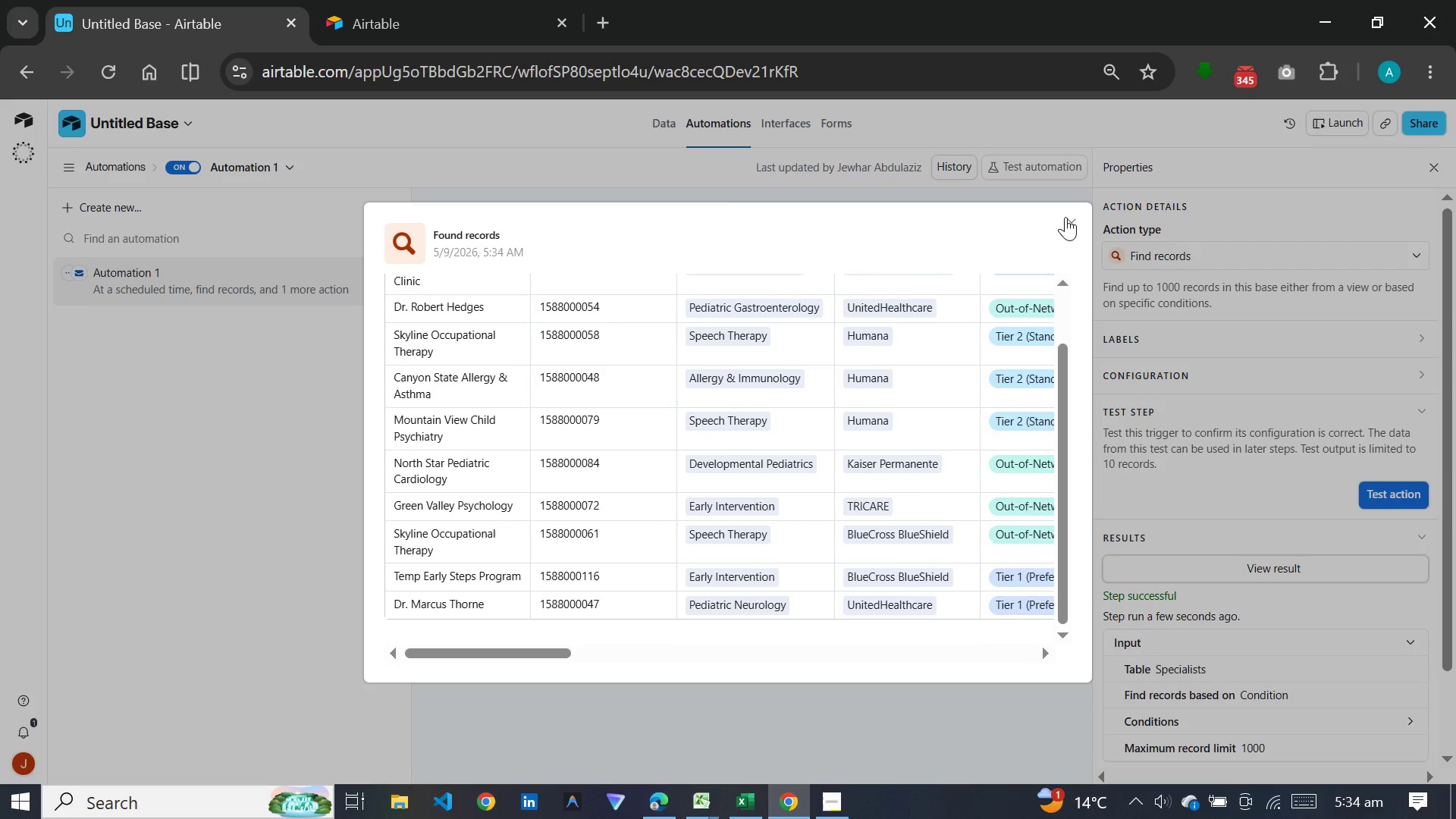 
left_click([1069, 215])
 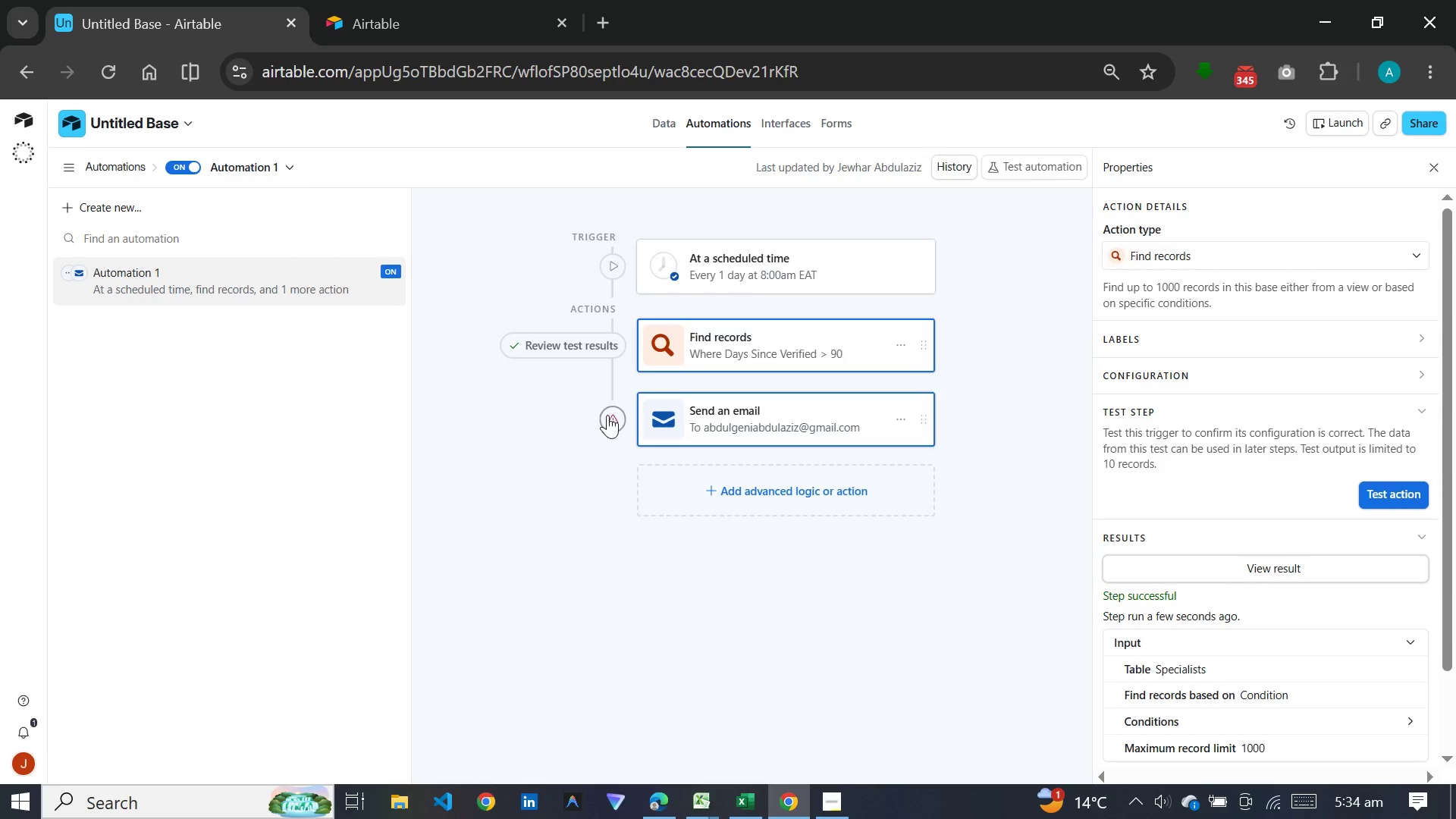 
left_click([610, 417])
 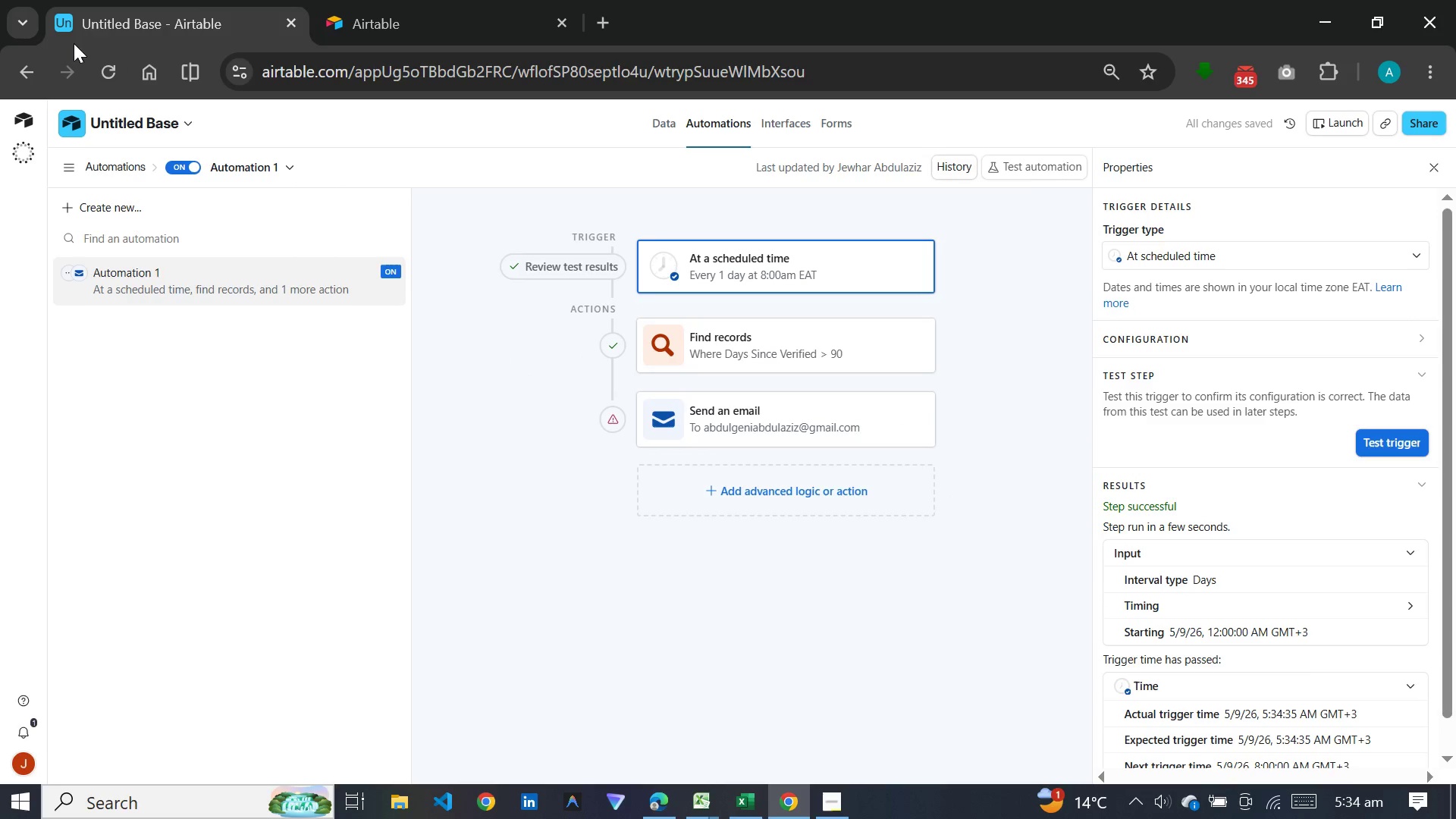 